 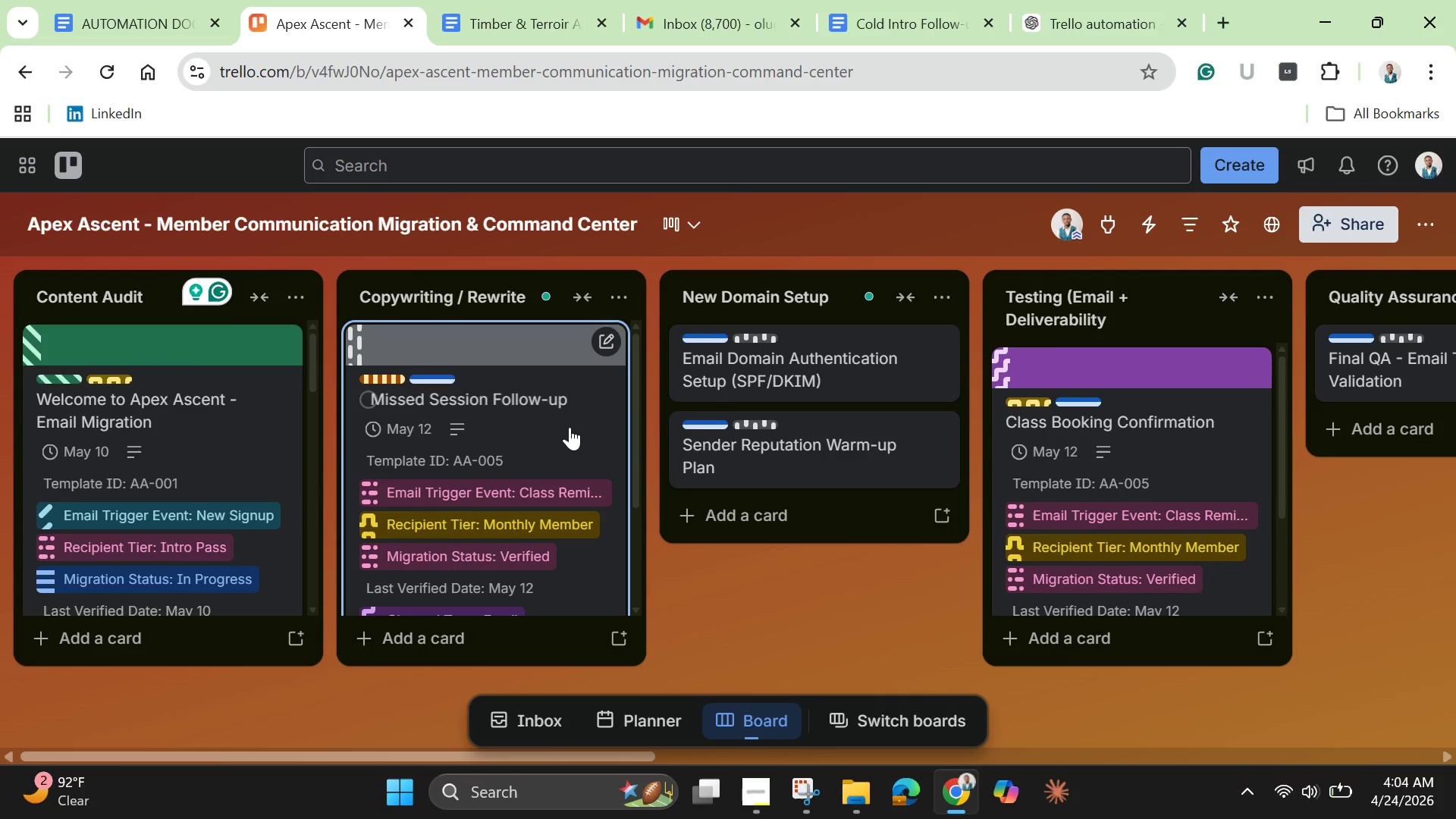 
left_click([570, 427])
 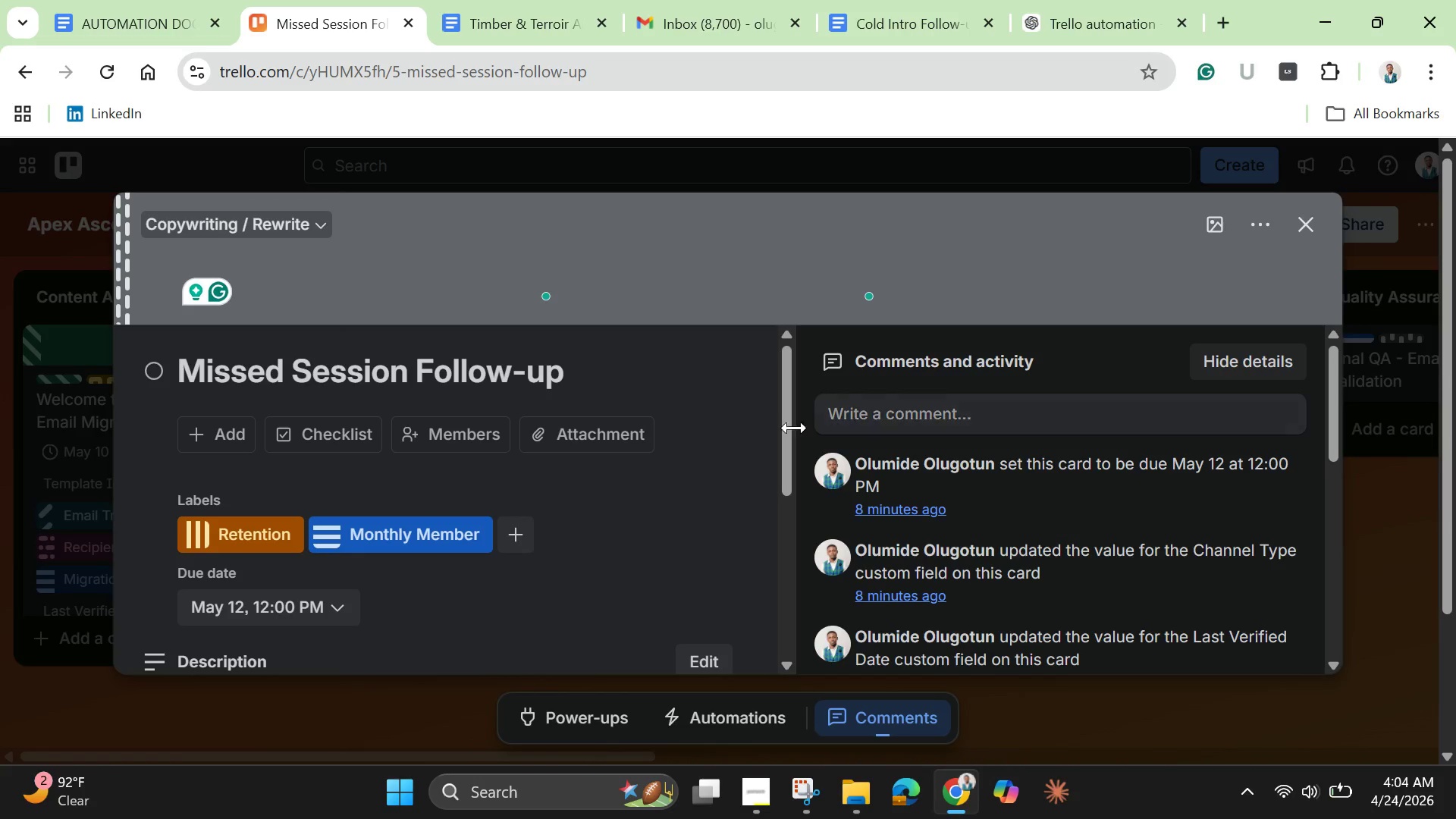 
left_click_drag(start_coordinate=[783, 444], to_coordinate=[779, 584])
 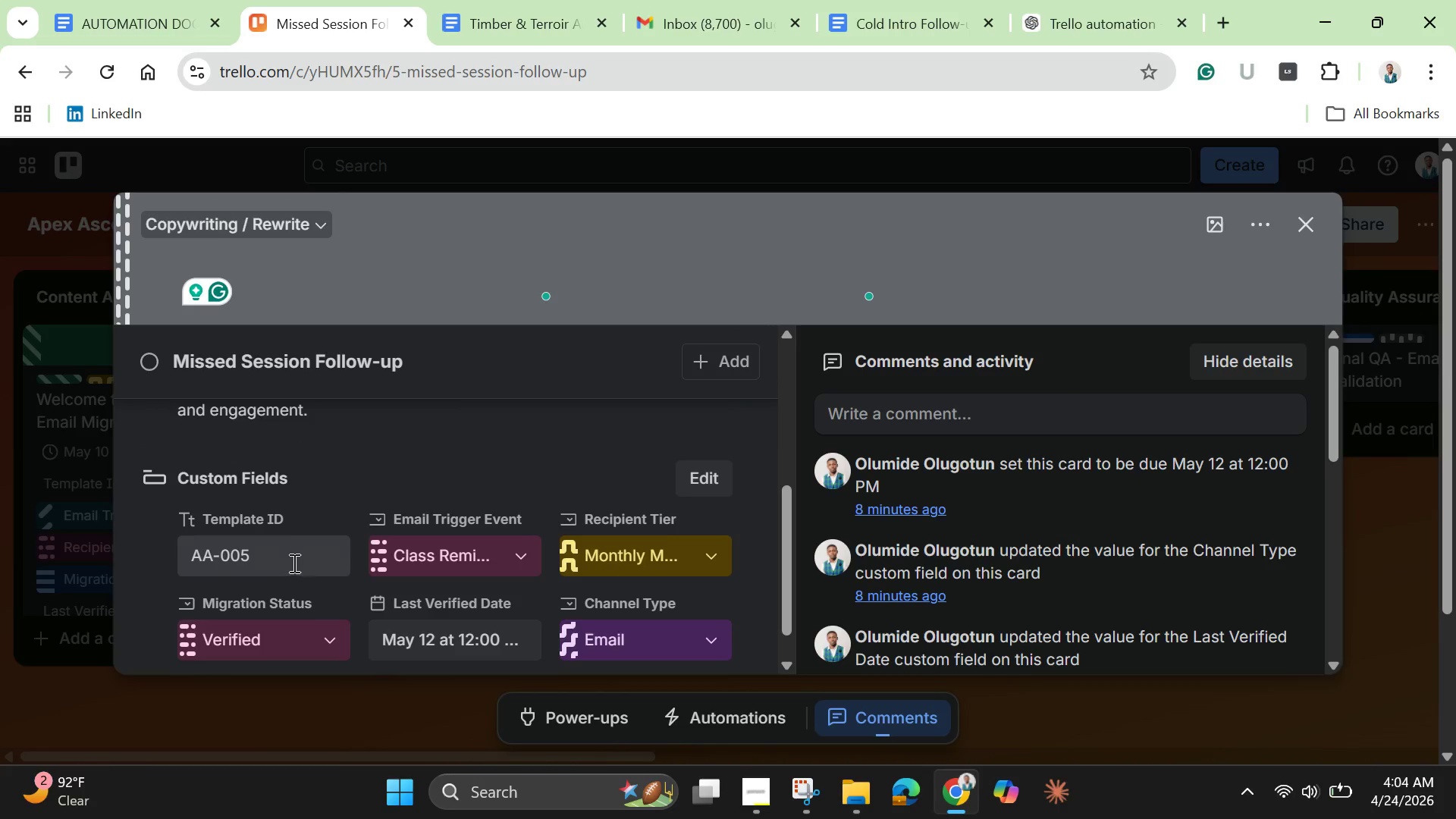 
left_click([294, 560])
 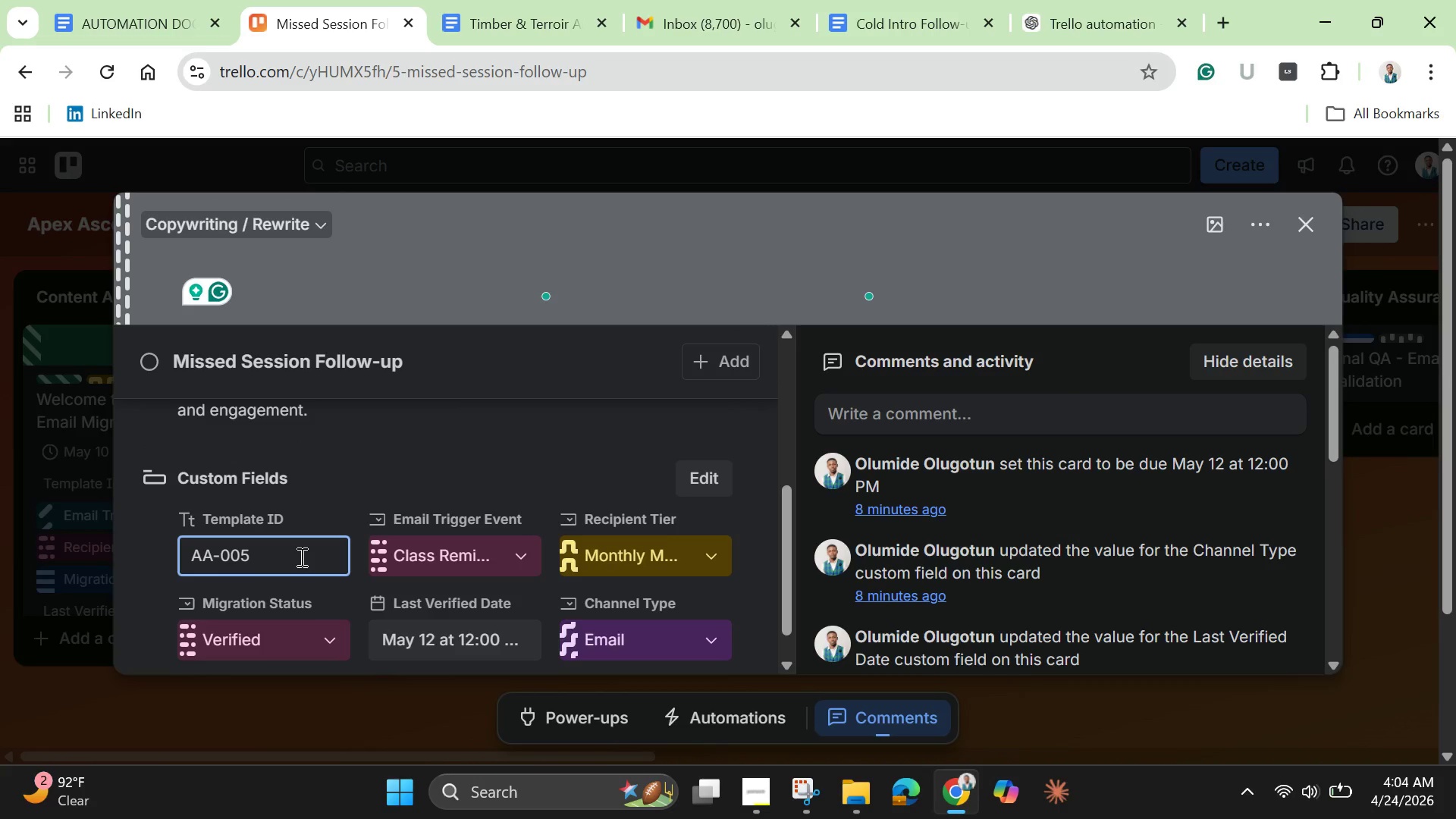 
key(Backspace)
 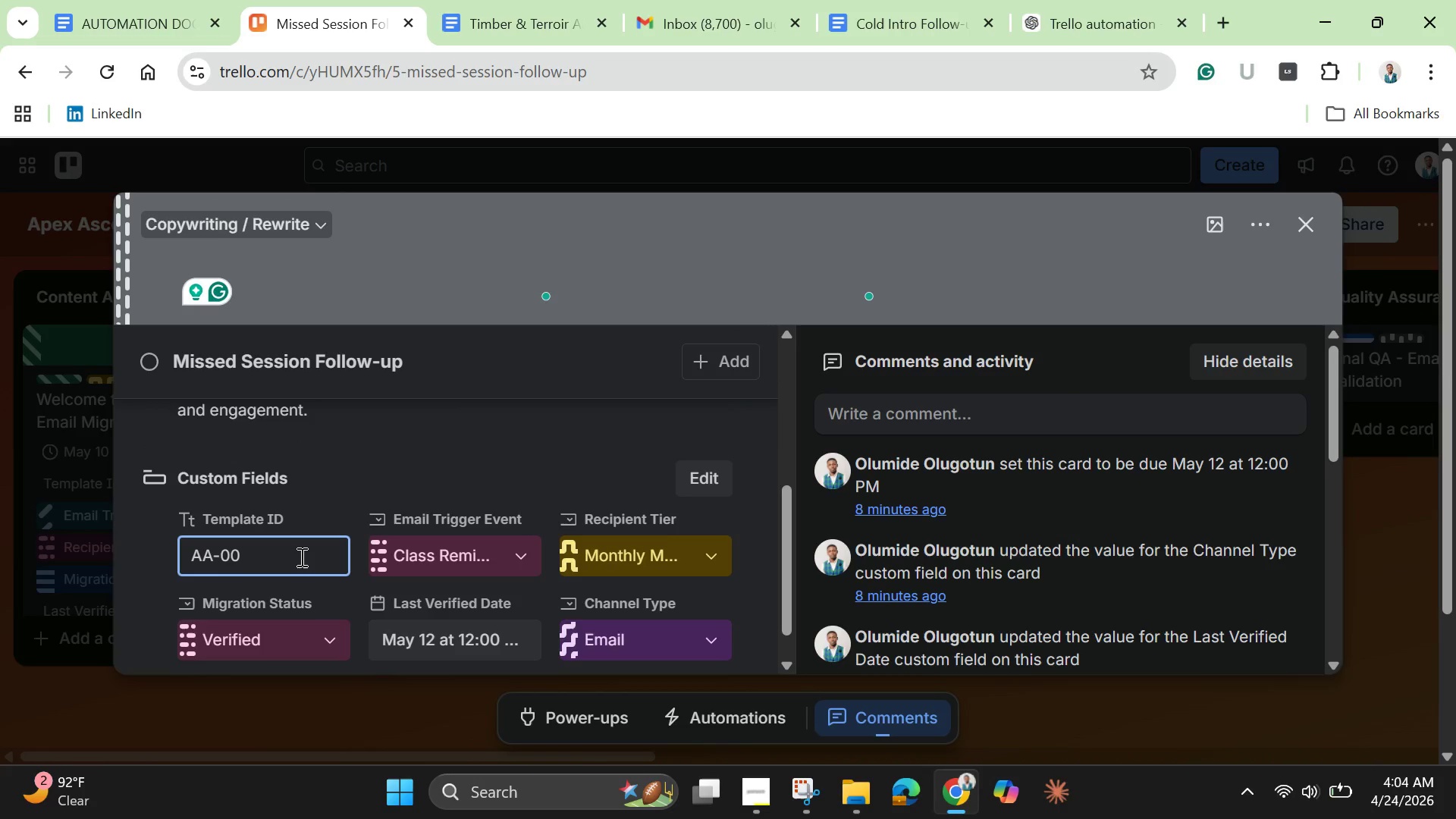 
key(6)
 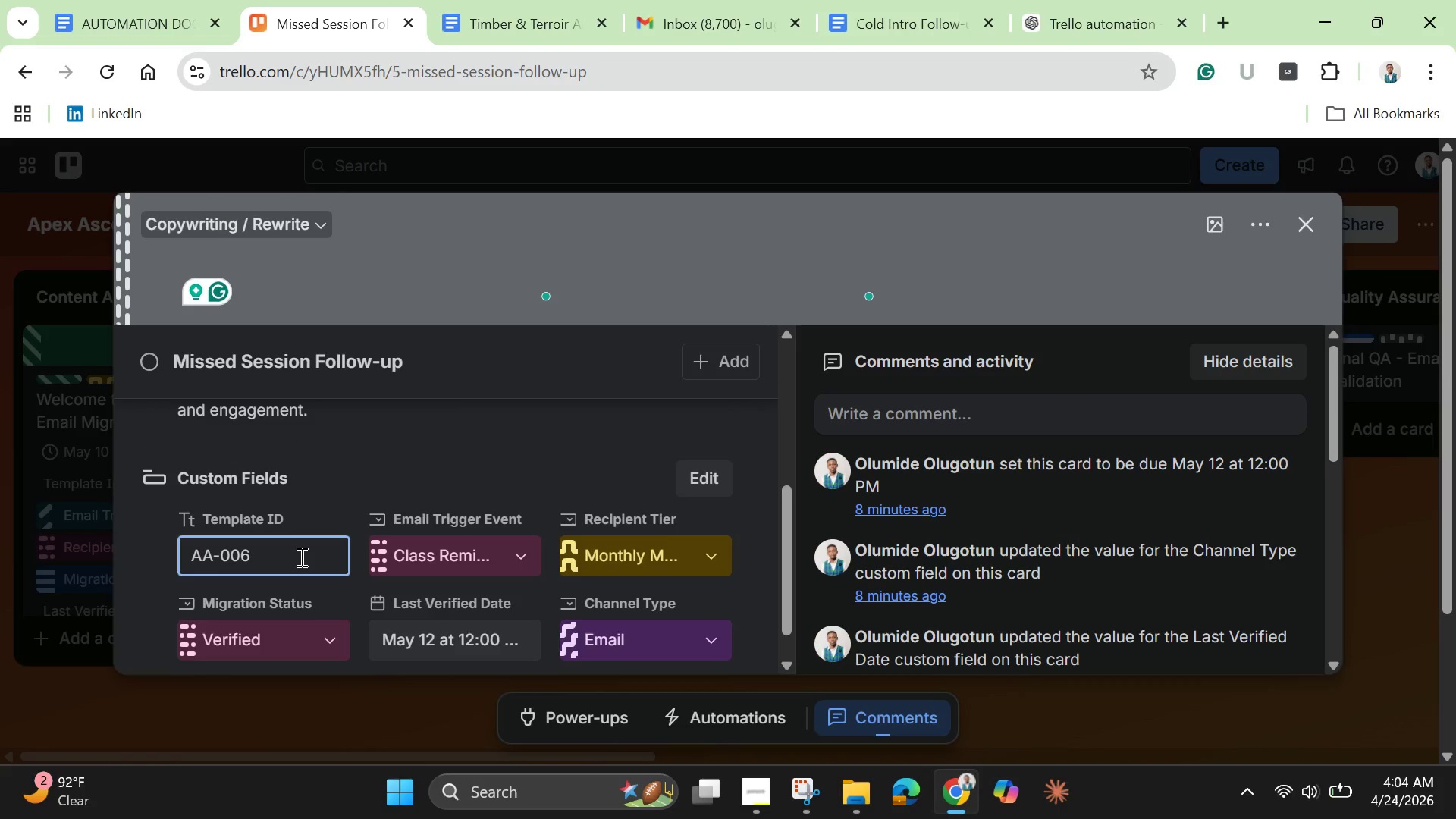 
wait(5.48)
 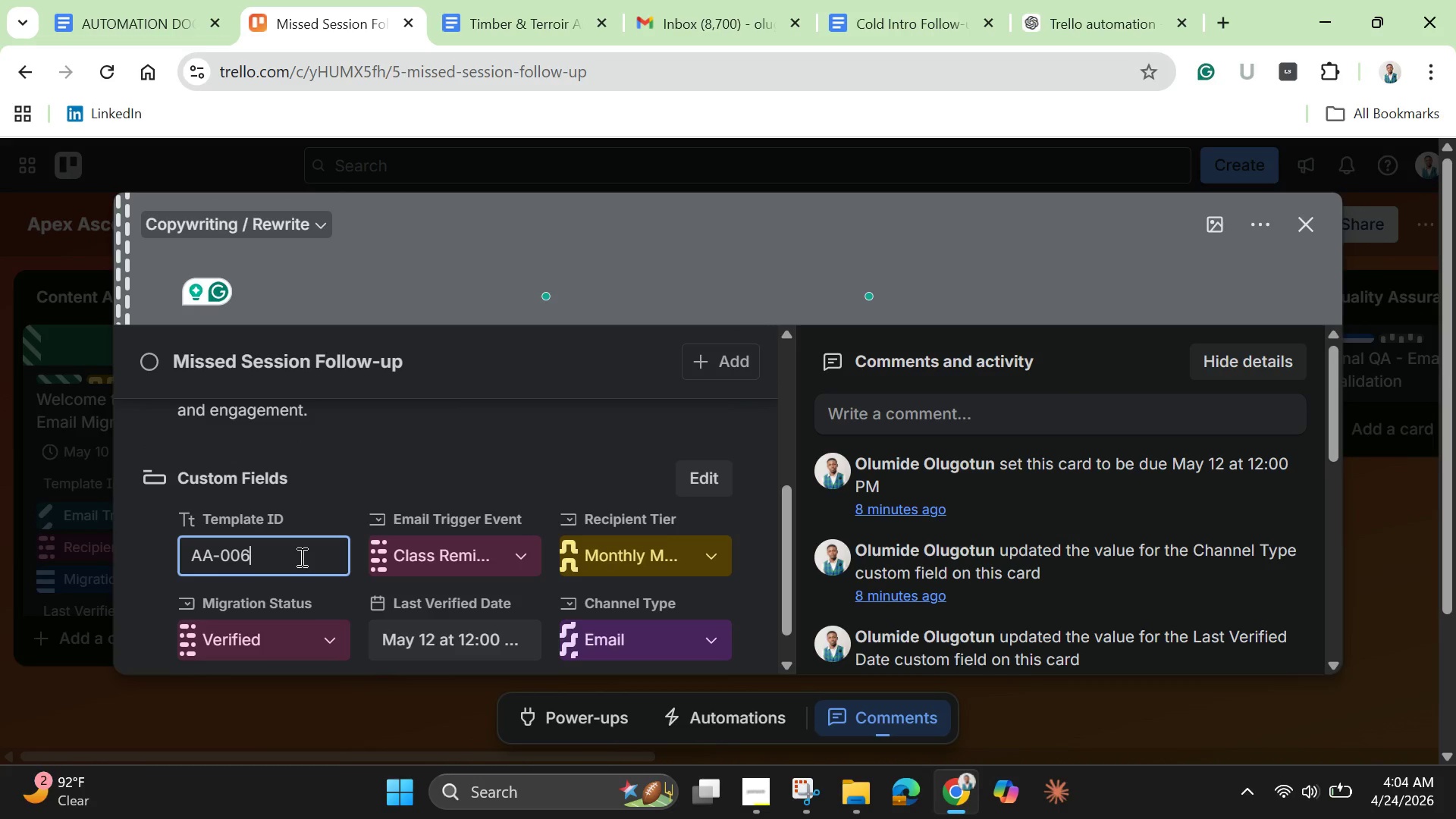 
left_click([451, 539])
 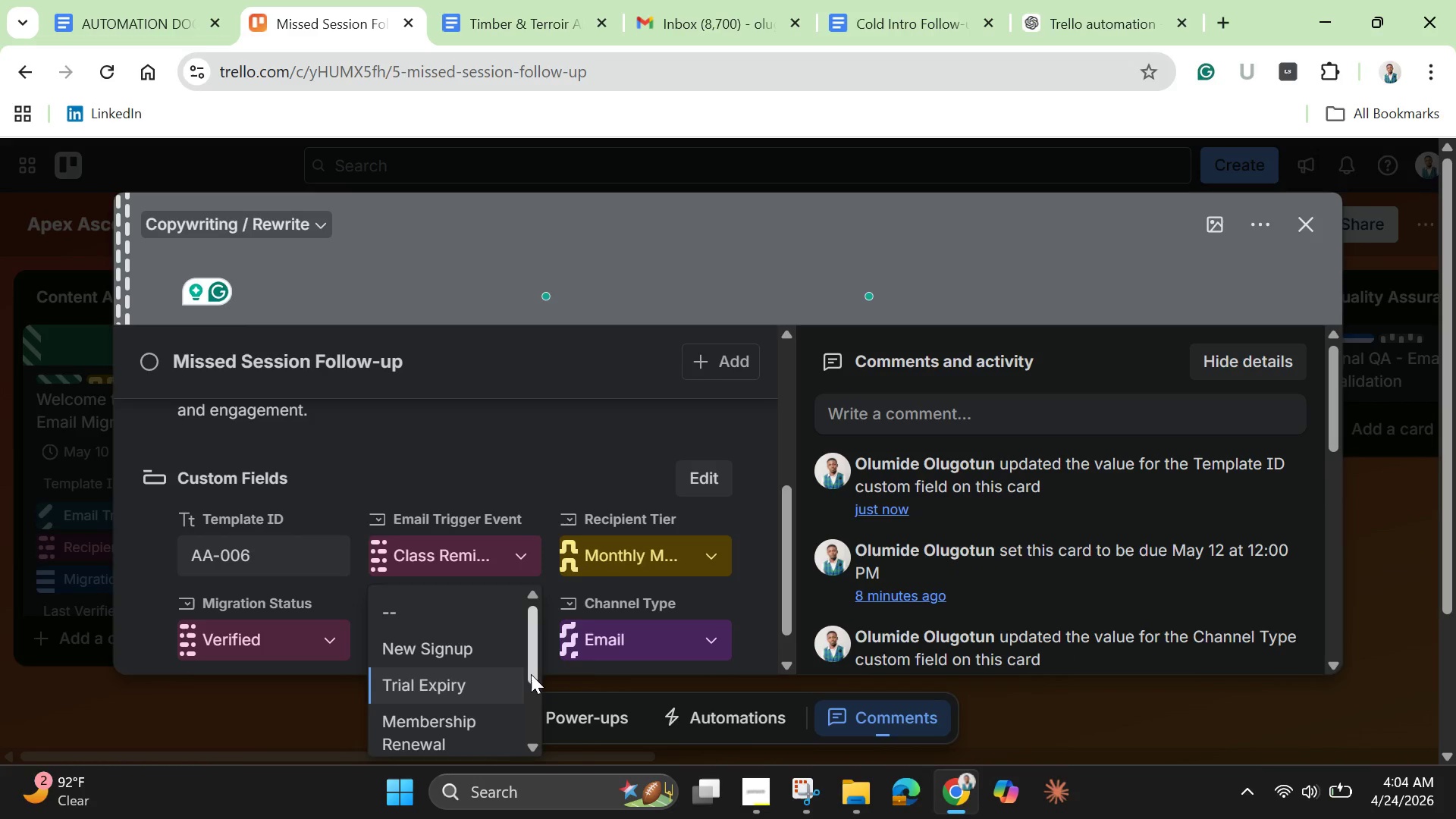 
left_click_drag(start_coordinate=[531, 668], to_coordinate=[526, 744])
 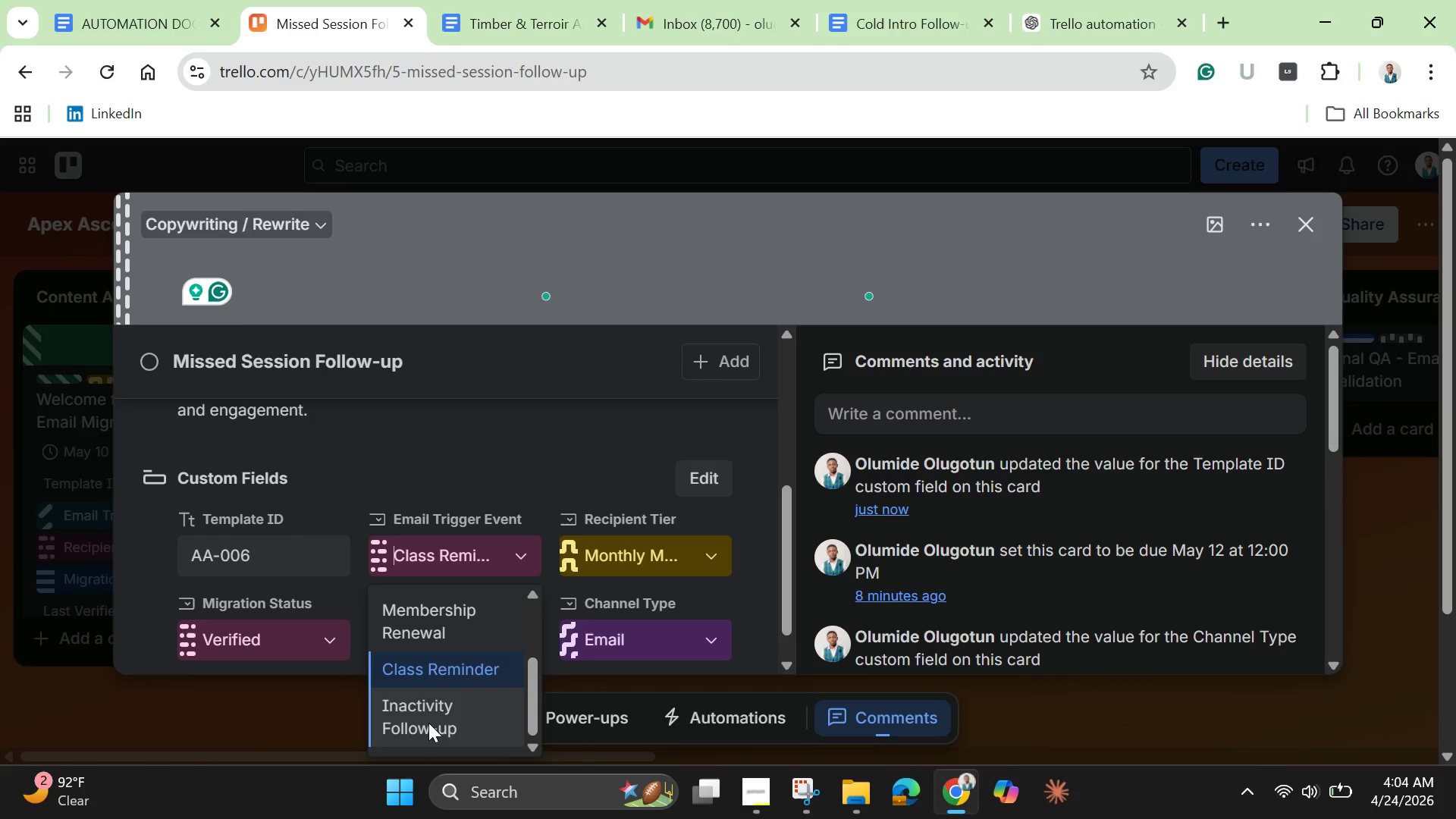 
left_click([428, 723])
 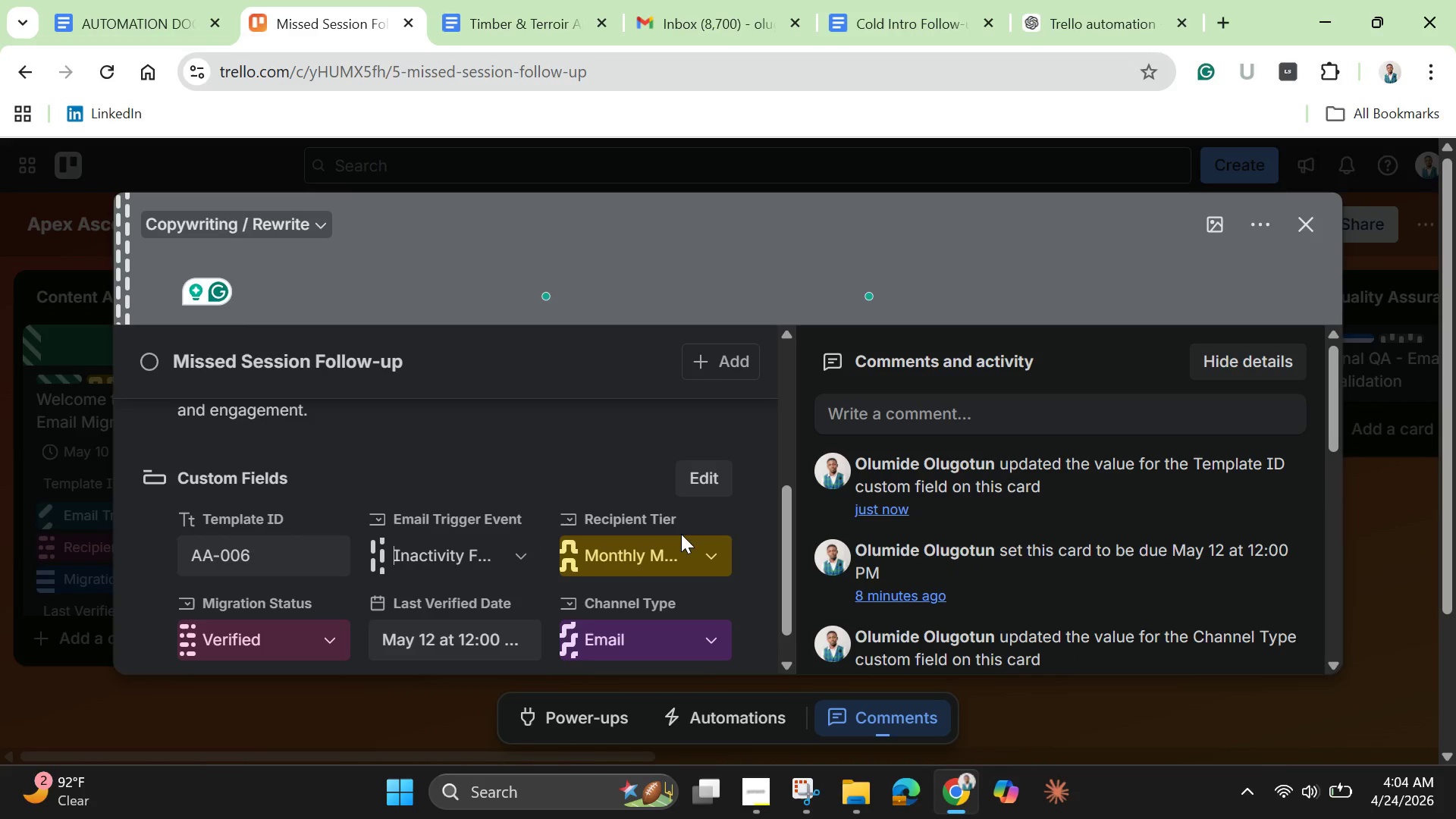 
mouse_move([678, 570])
 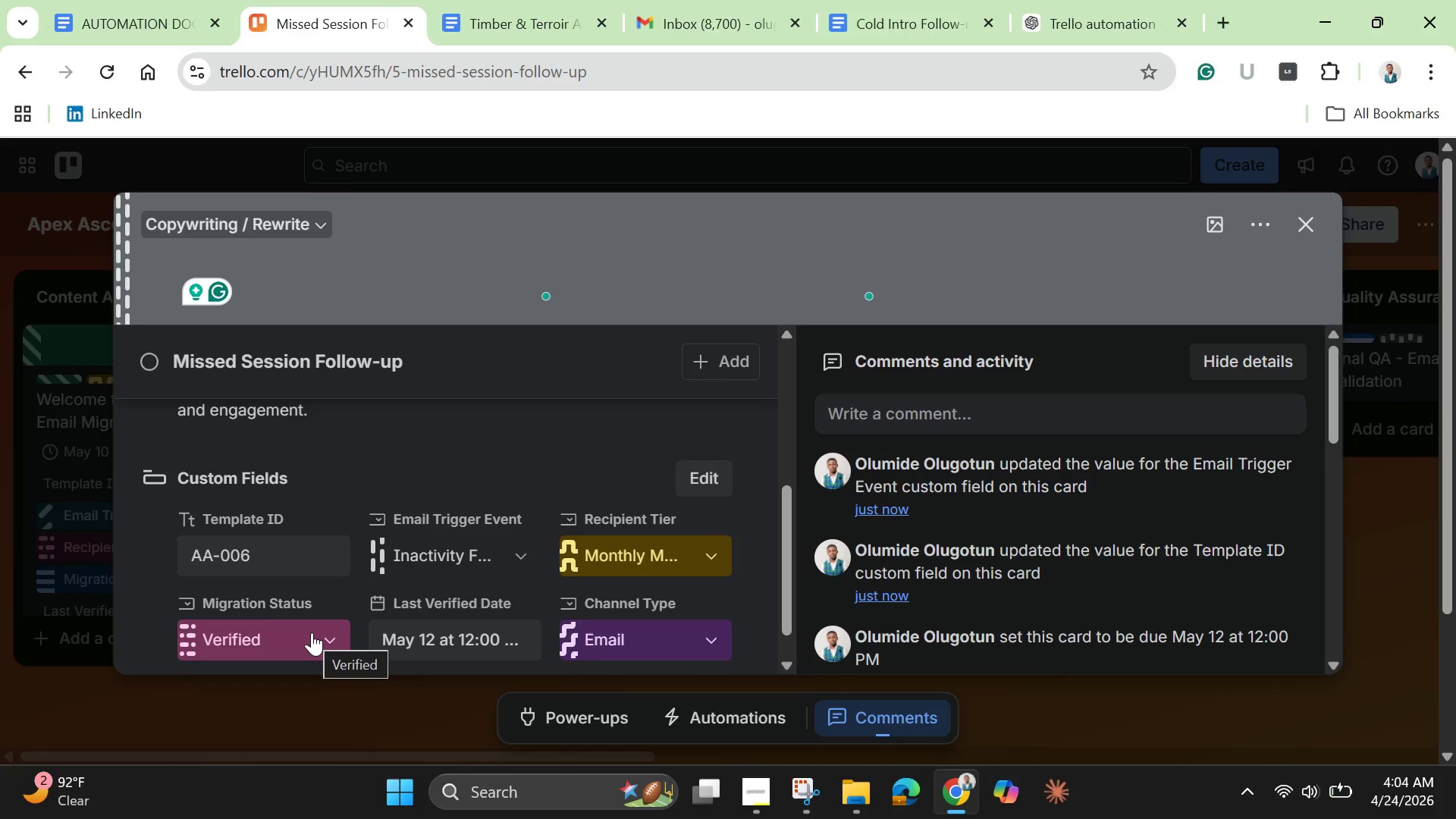 
left_click([312, 632])
 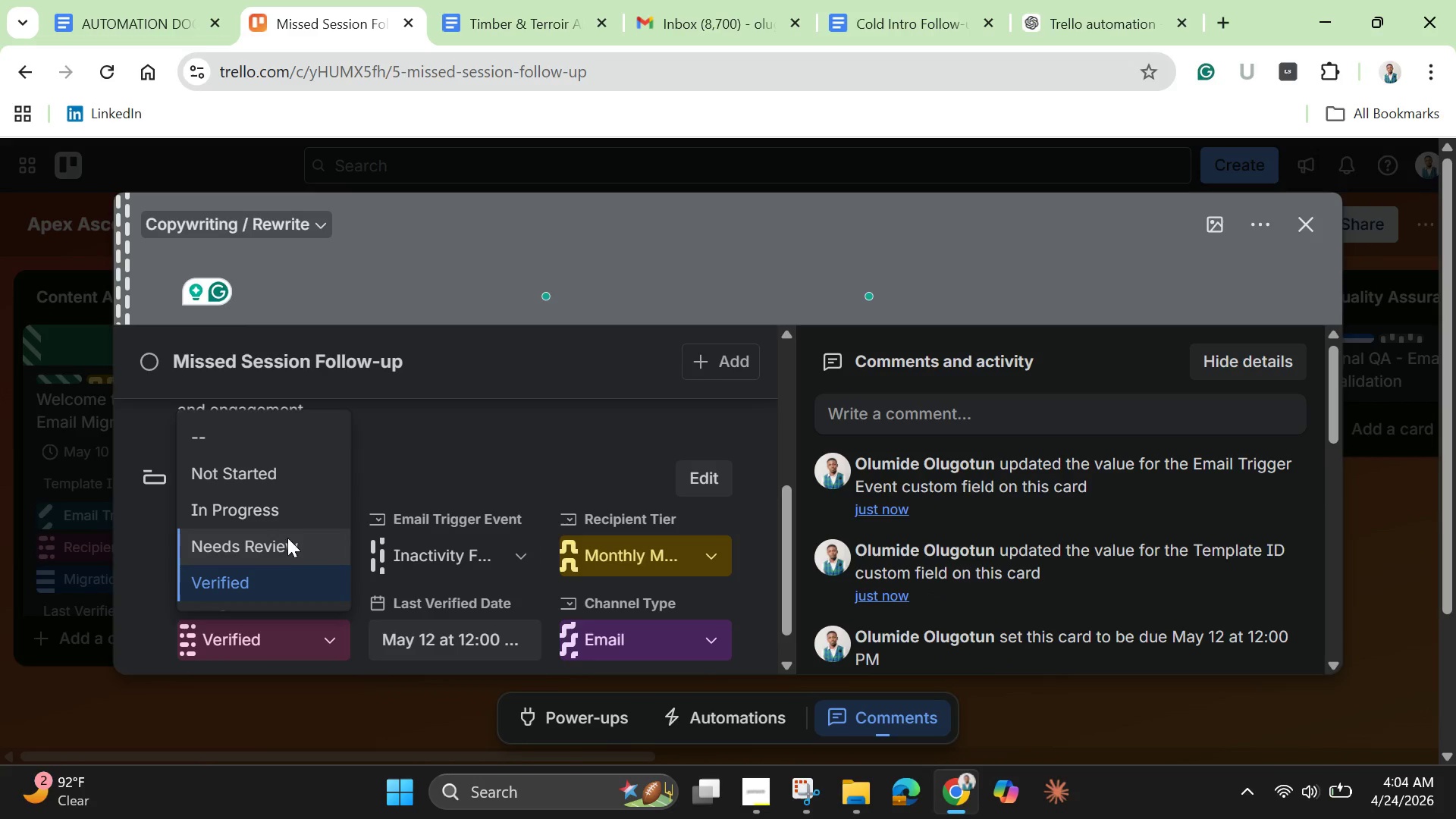 
left_click([290, 507])
 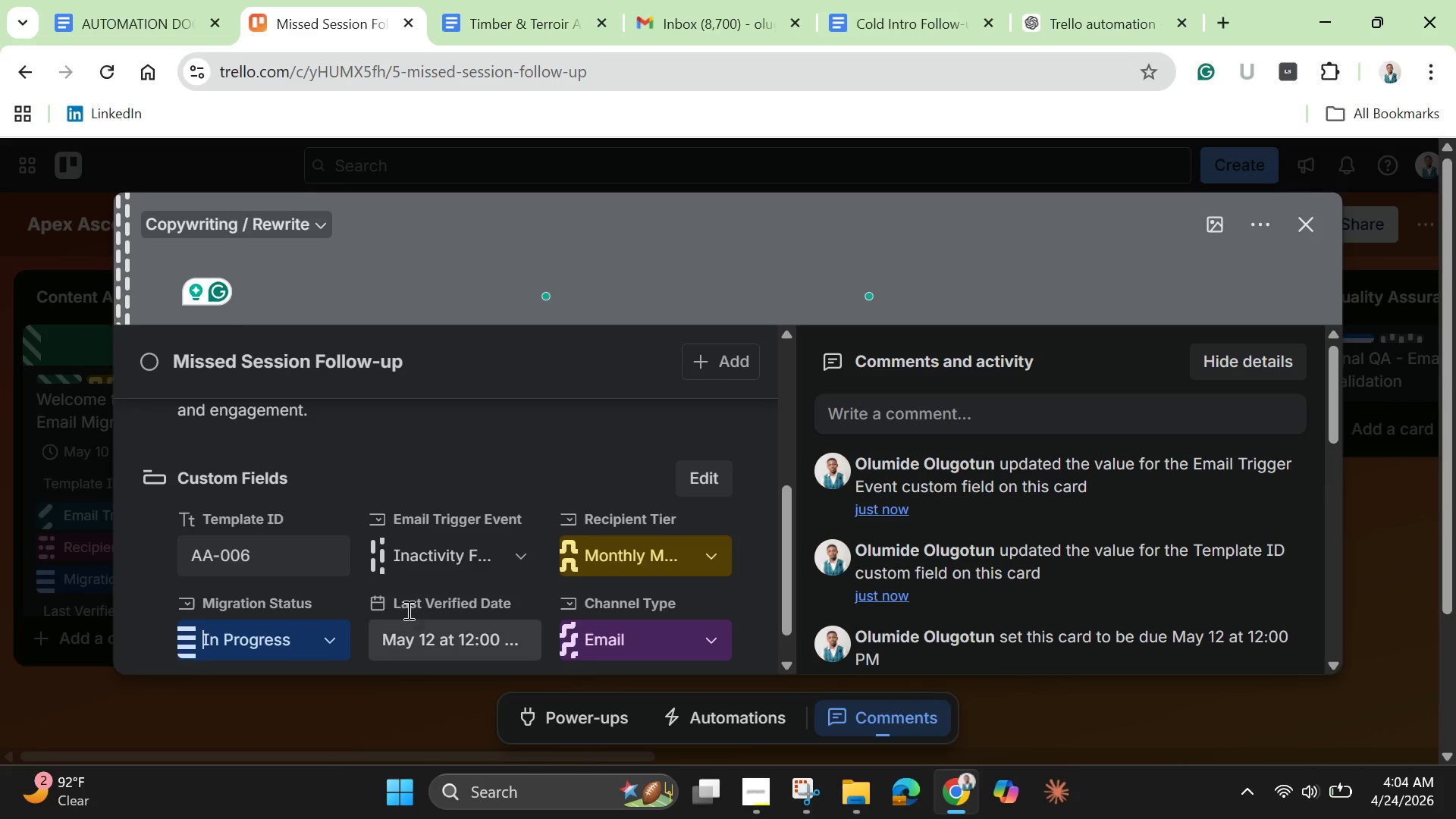 
mouse_move([438, 636])
 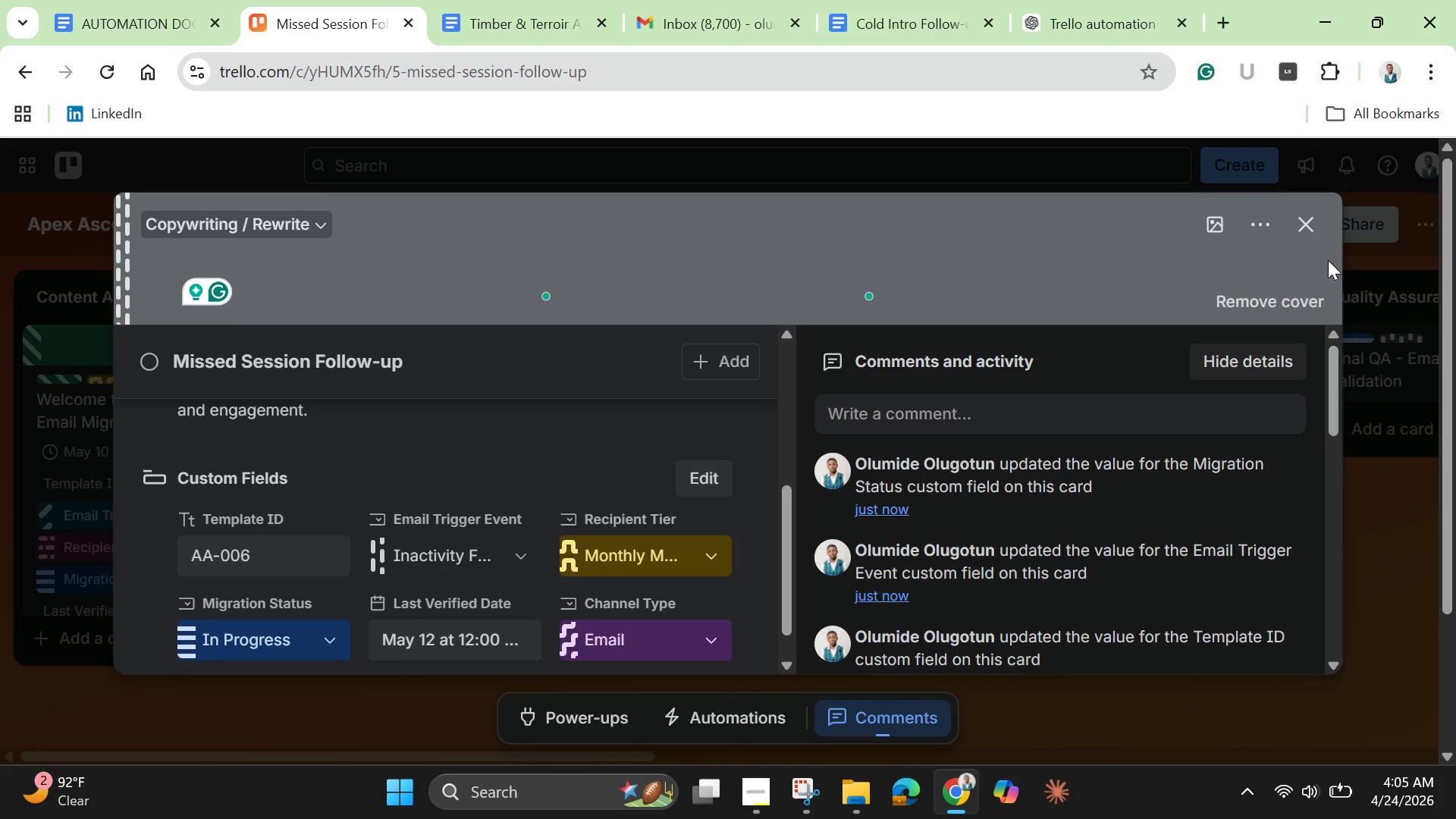 
left_click([1316, 222])
 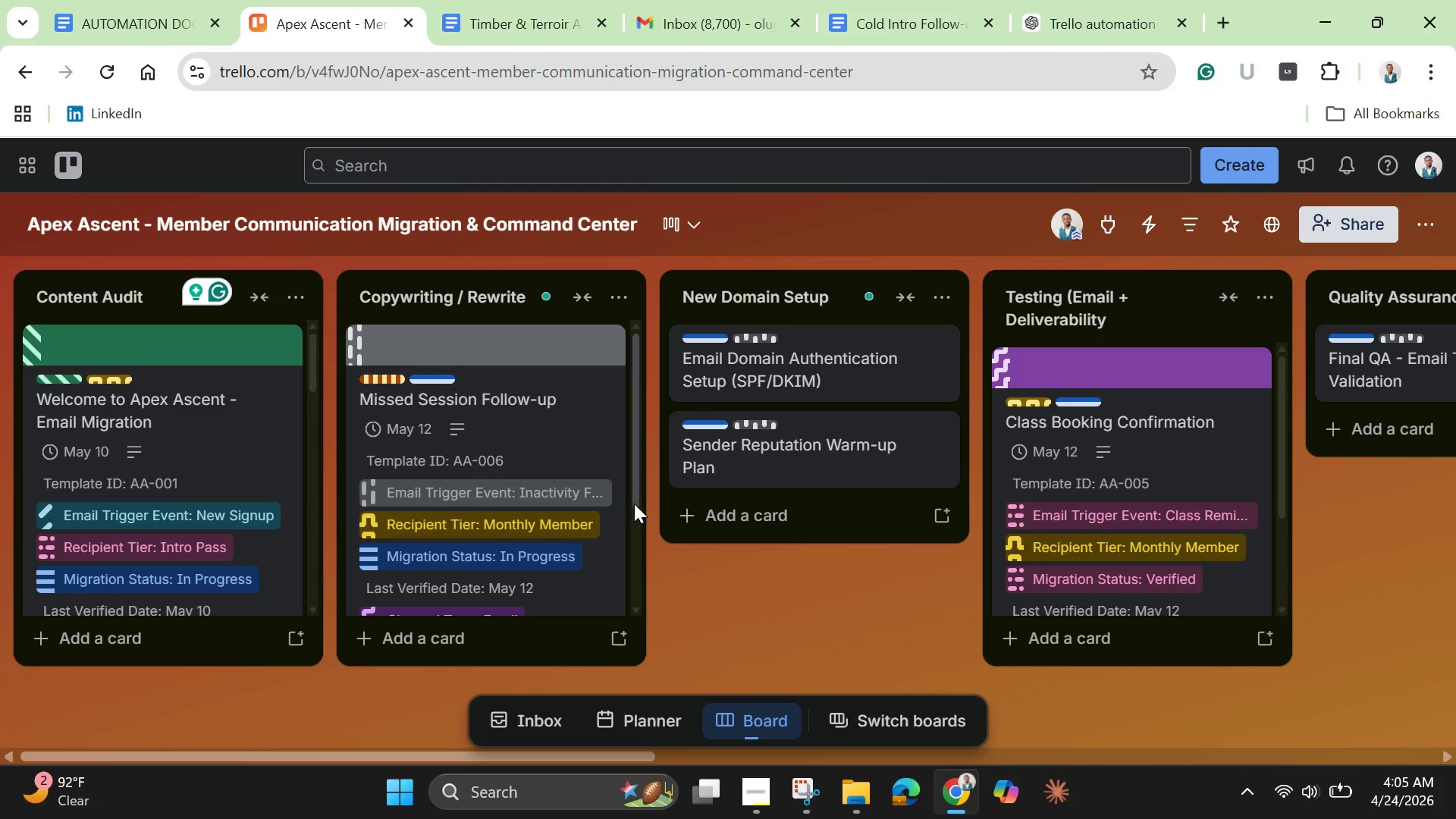 
left_click_drag(start_coordinate=[633, 489], to_coordinate=[642, 609])
 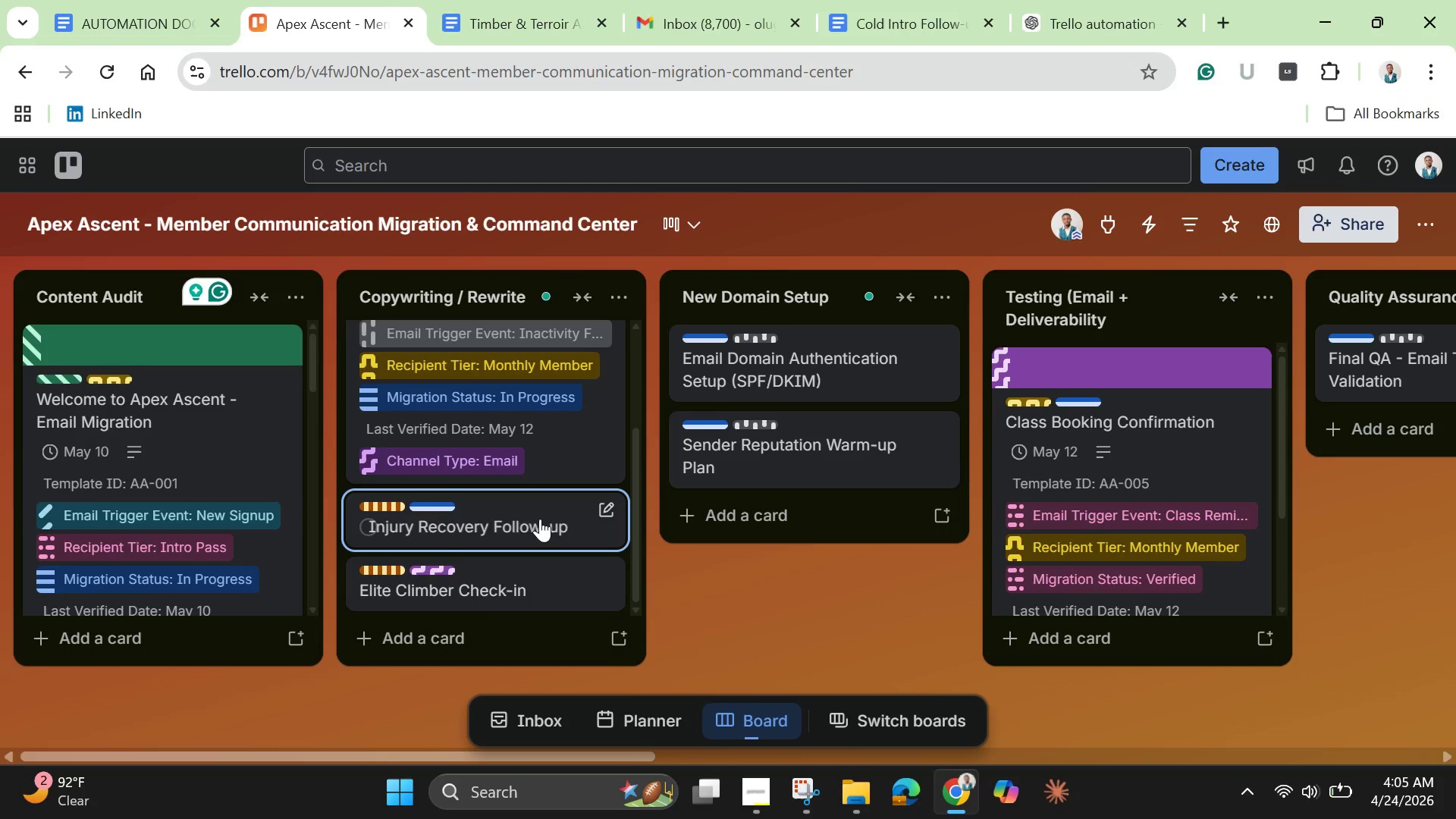 
left_click([540, 519])
 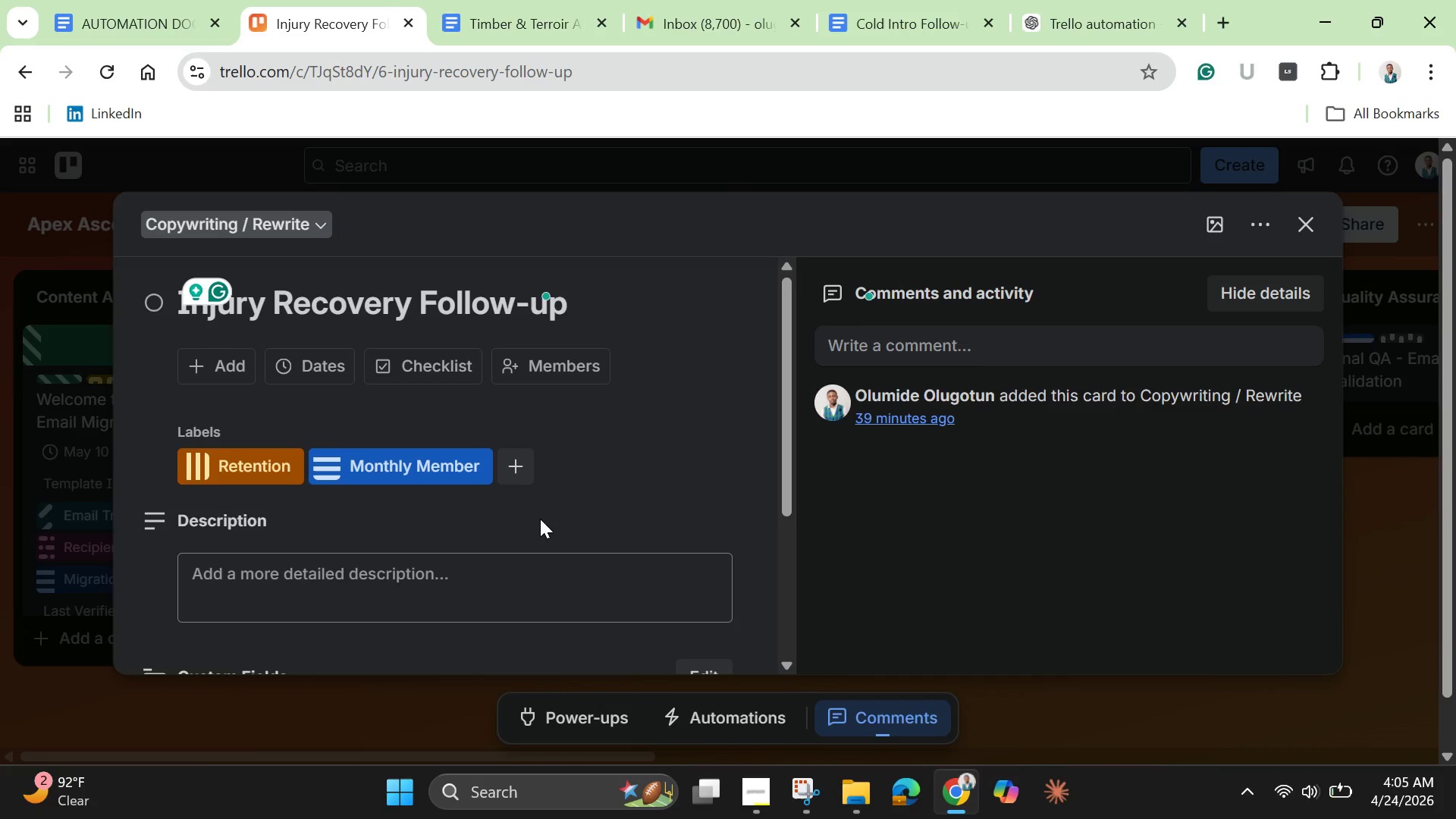 
wait(5.69)
 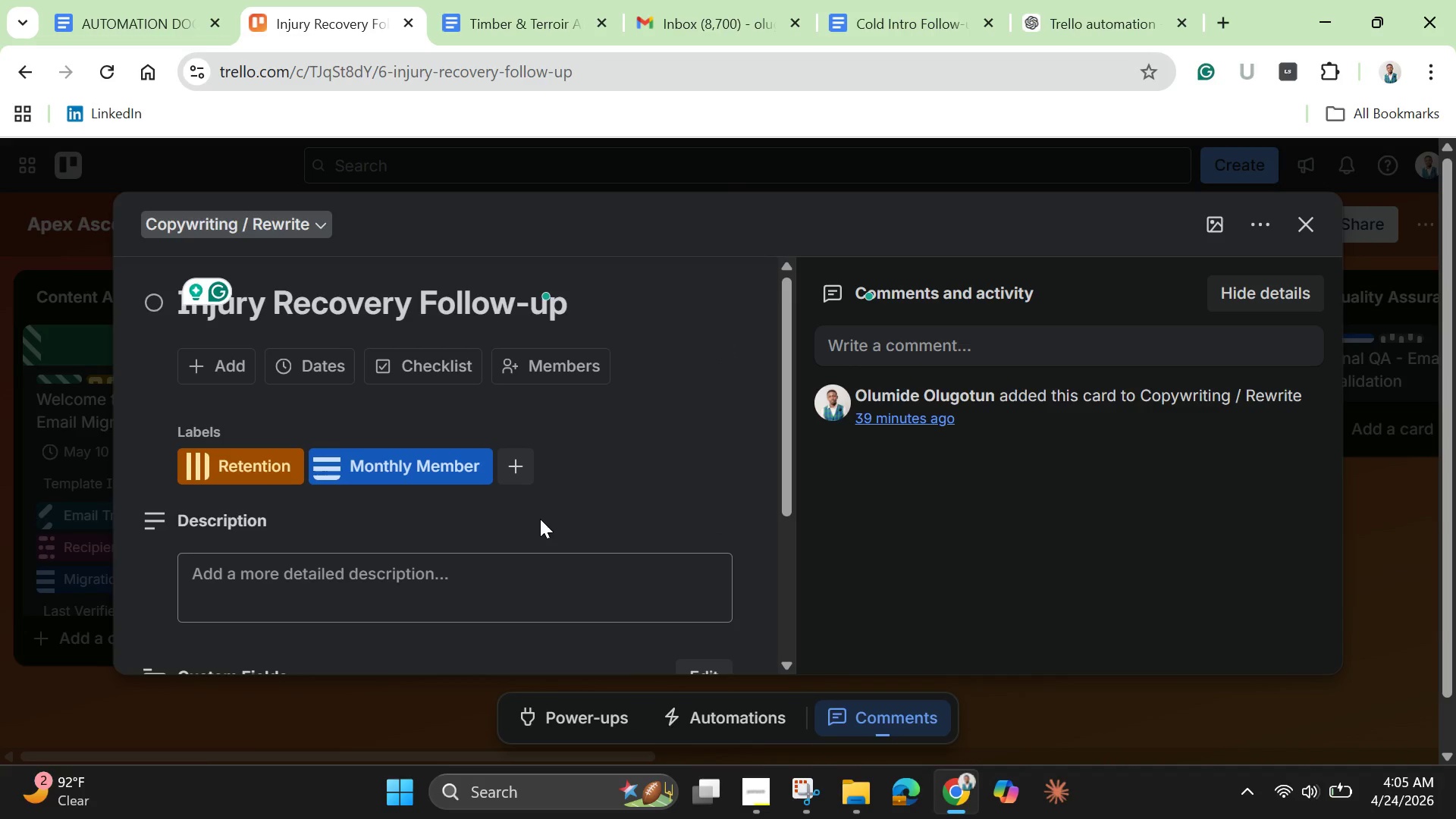 
left_click([1301, 232])
 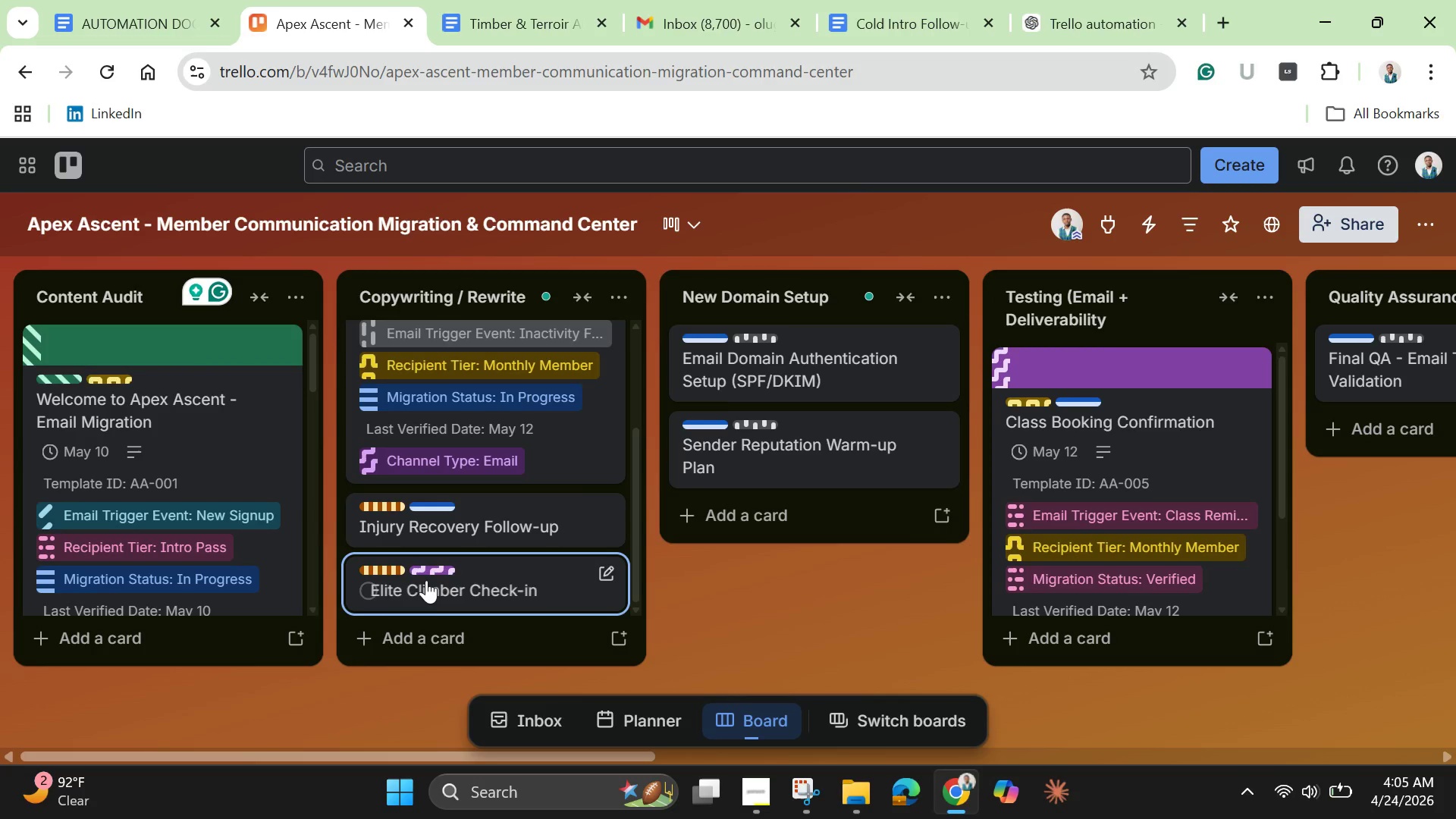 
left_click([429, 583])
 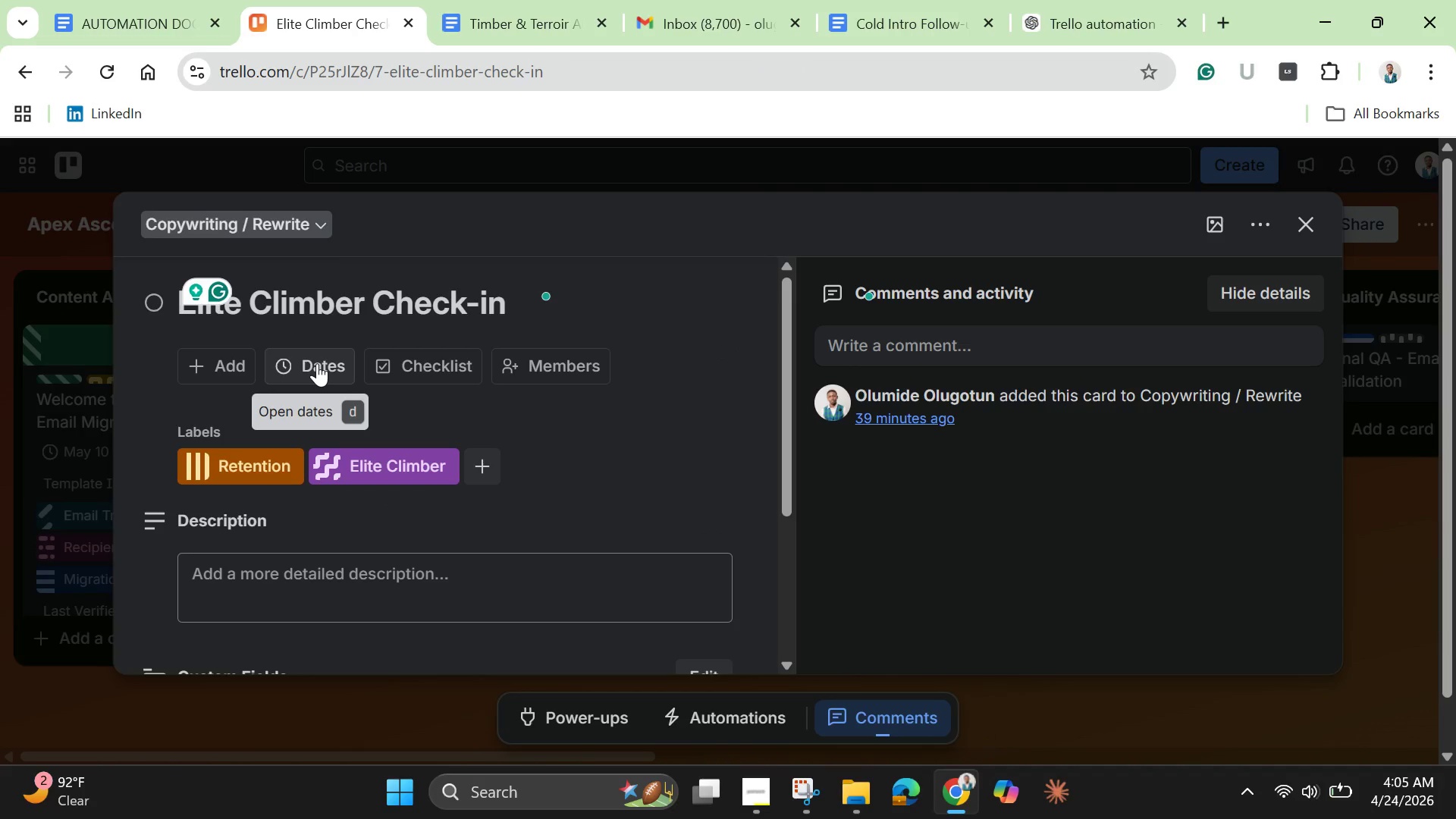 
wait(6.95)
 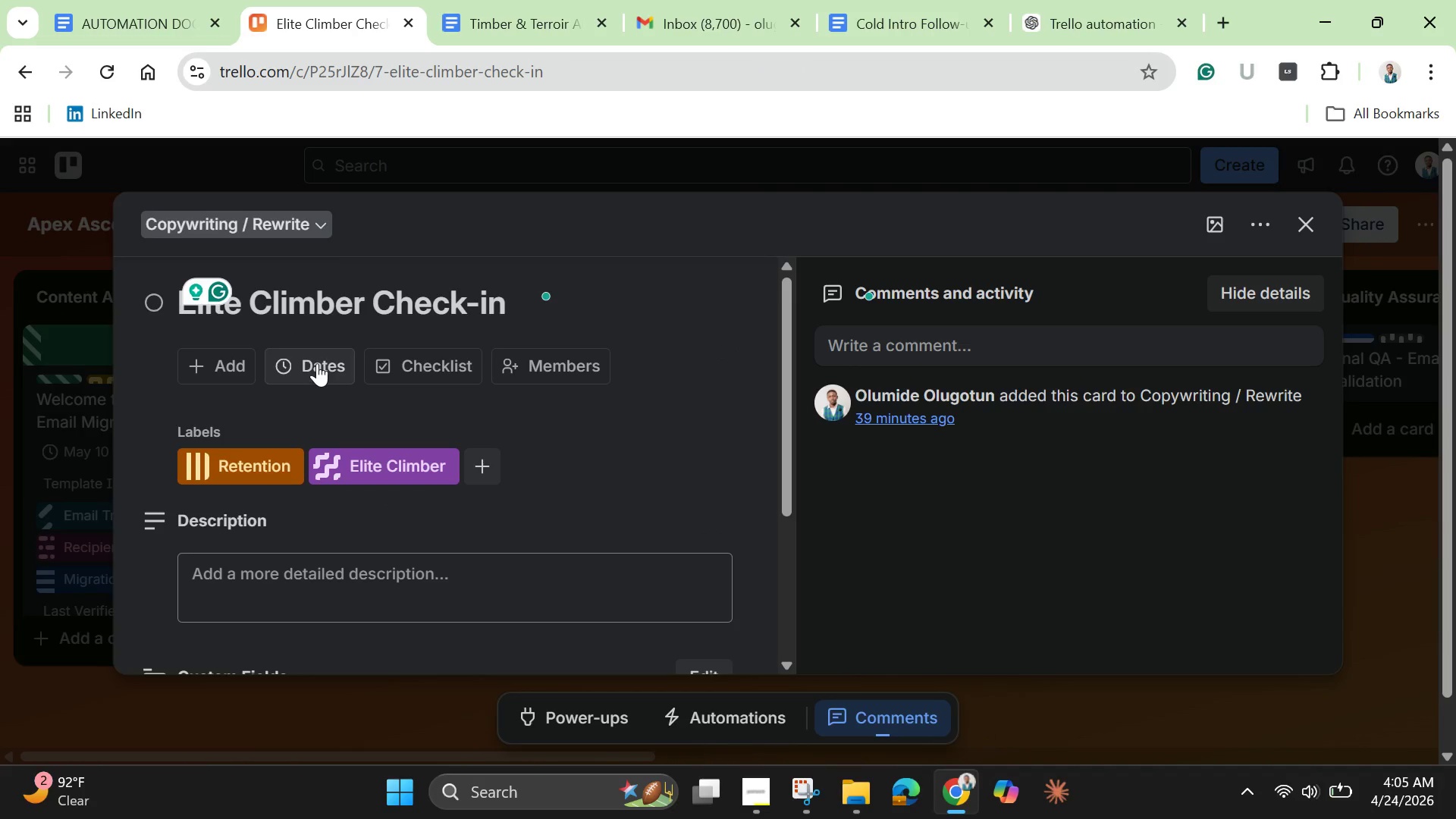 
left_click([317, 363])
 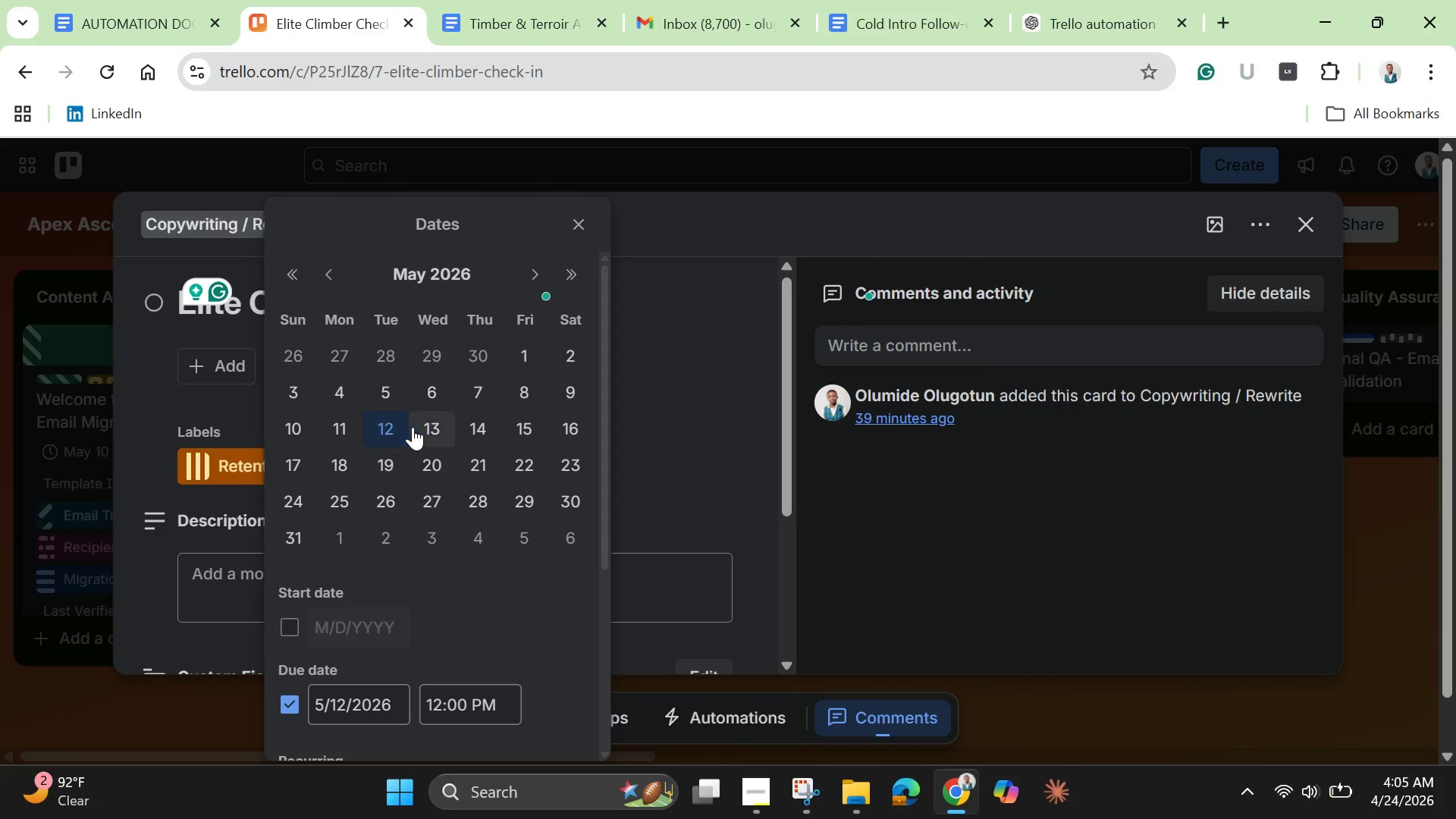 
left_click([433, 427])
 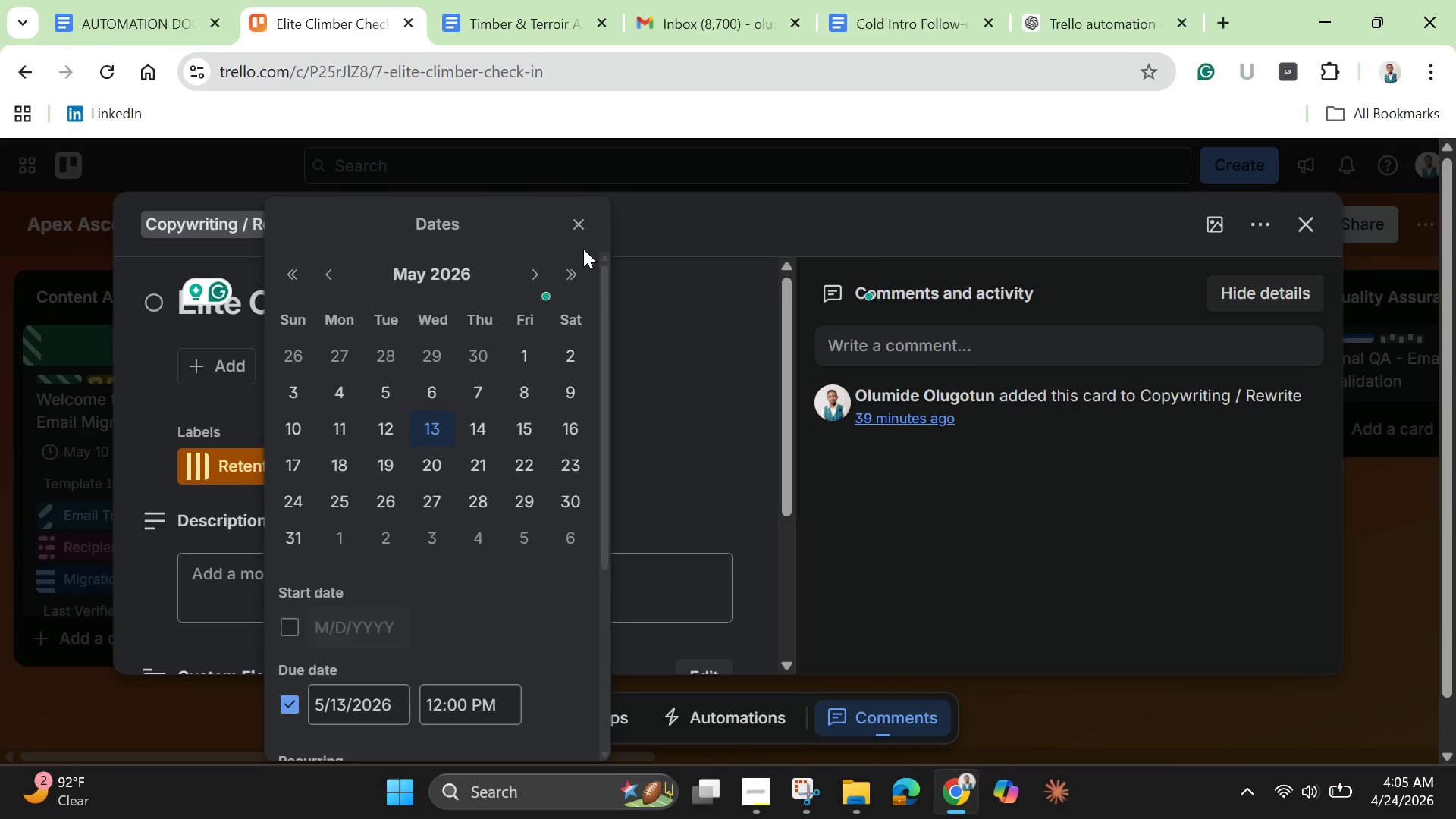 
left_click([576, 221])
 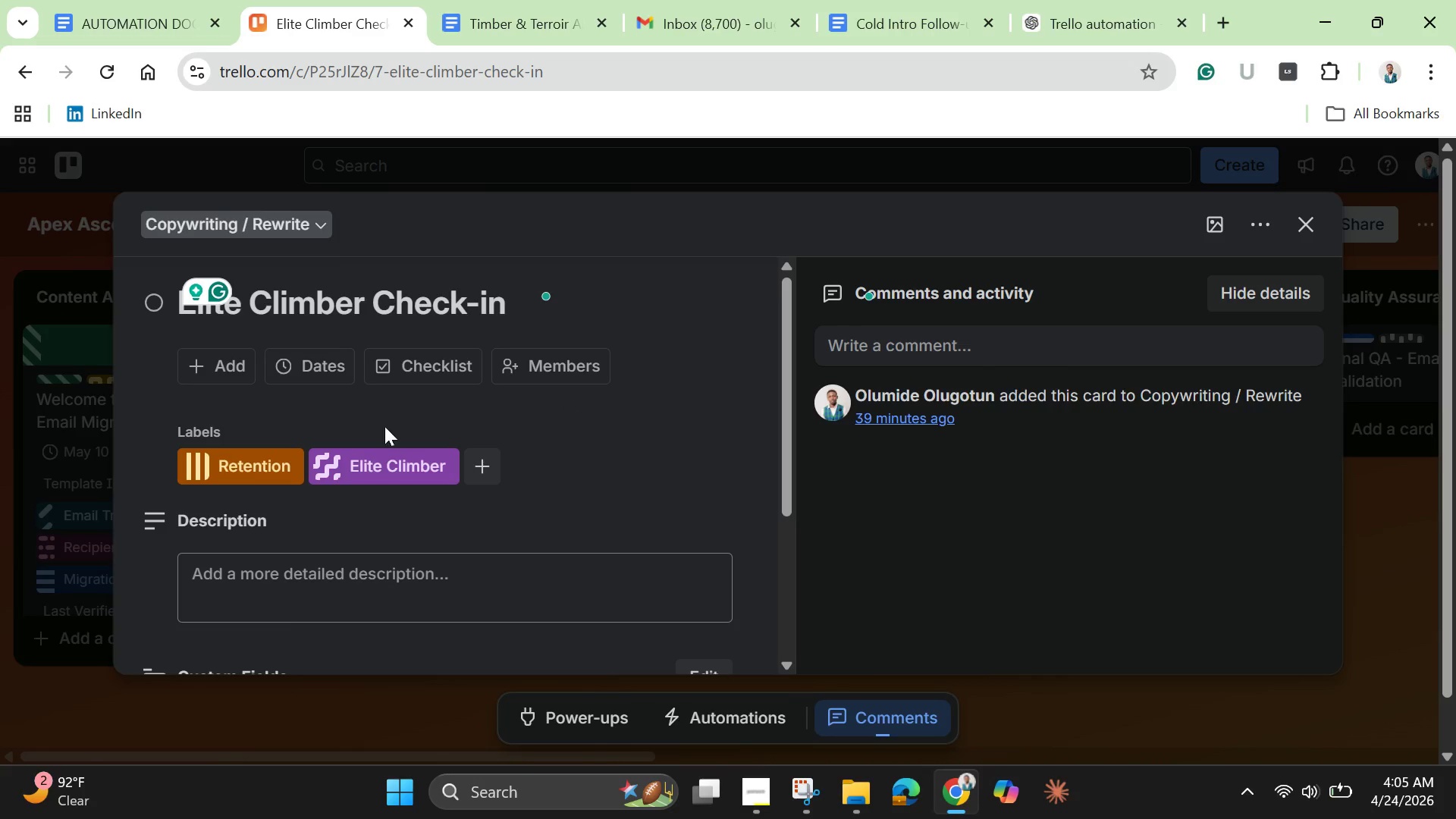 
left_click([320, 359])
 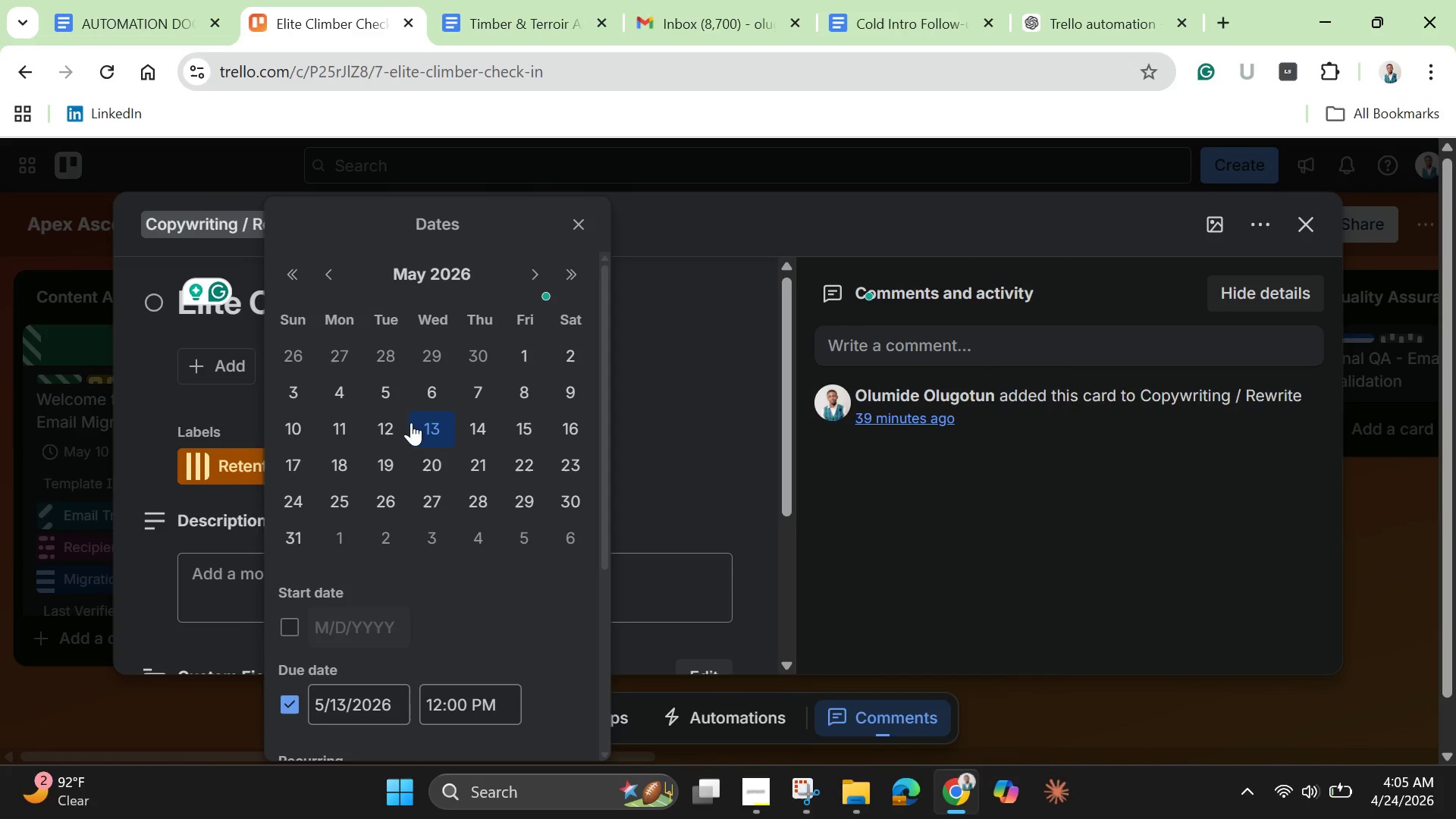 
left_click([434, 422])
 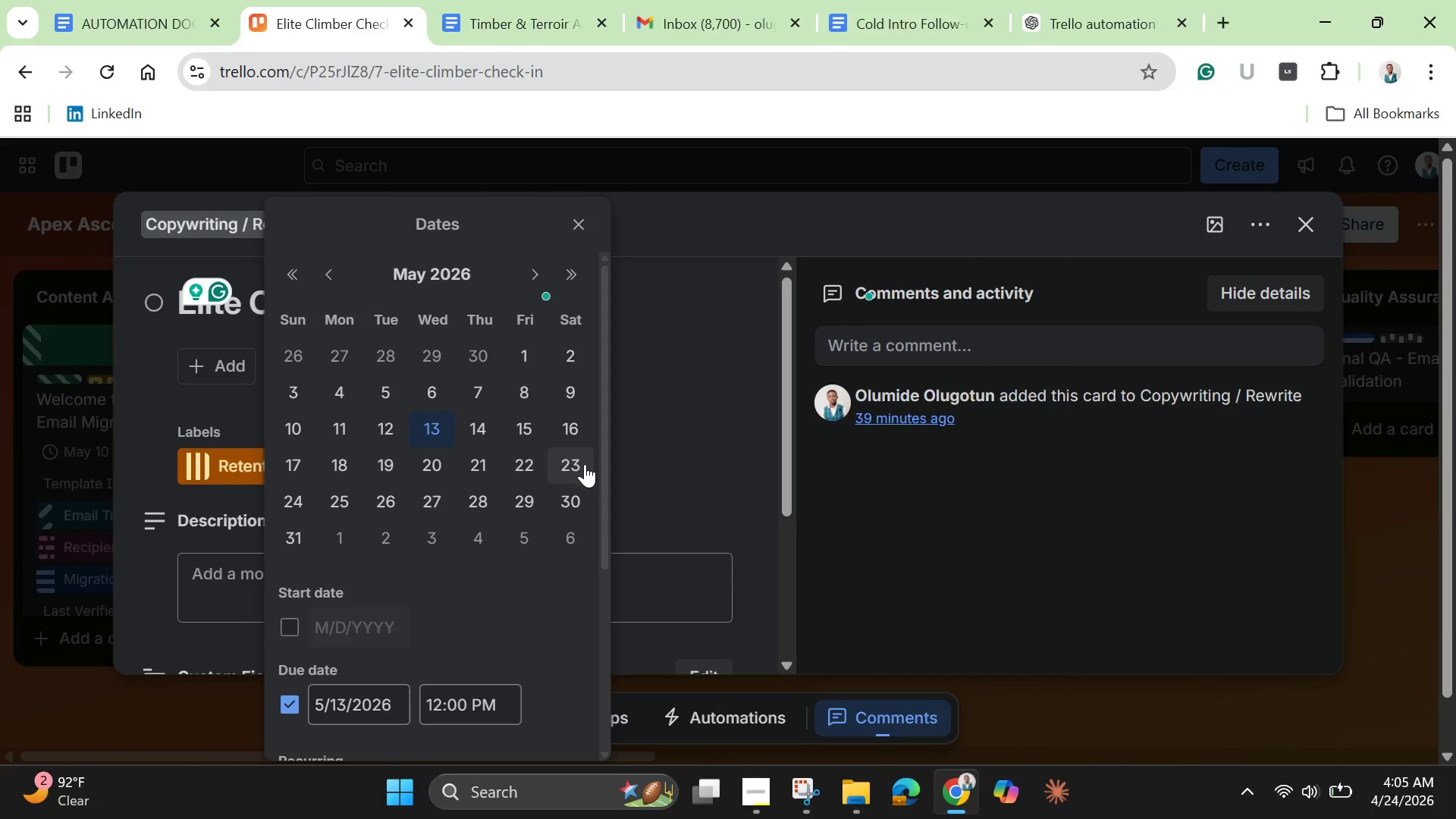 
scroll: coordinate [566, 497], scroll_direction: down, amount: 8.0
 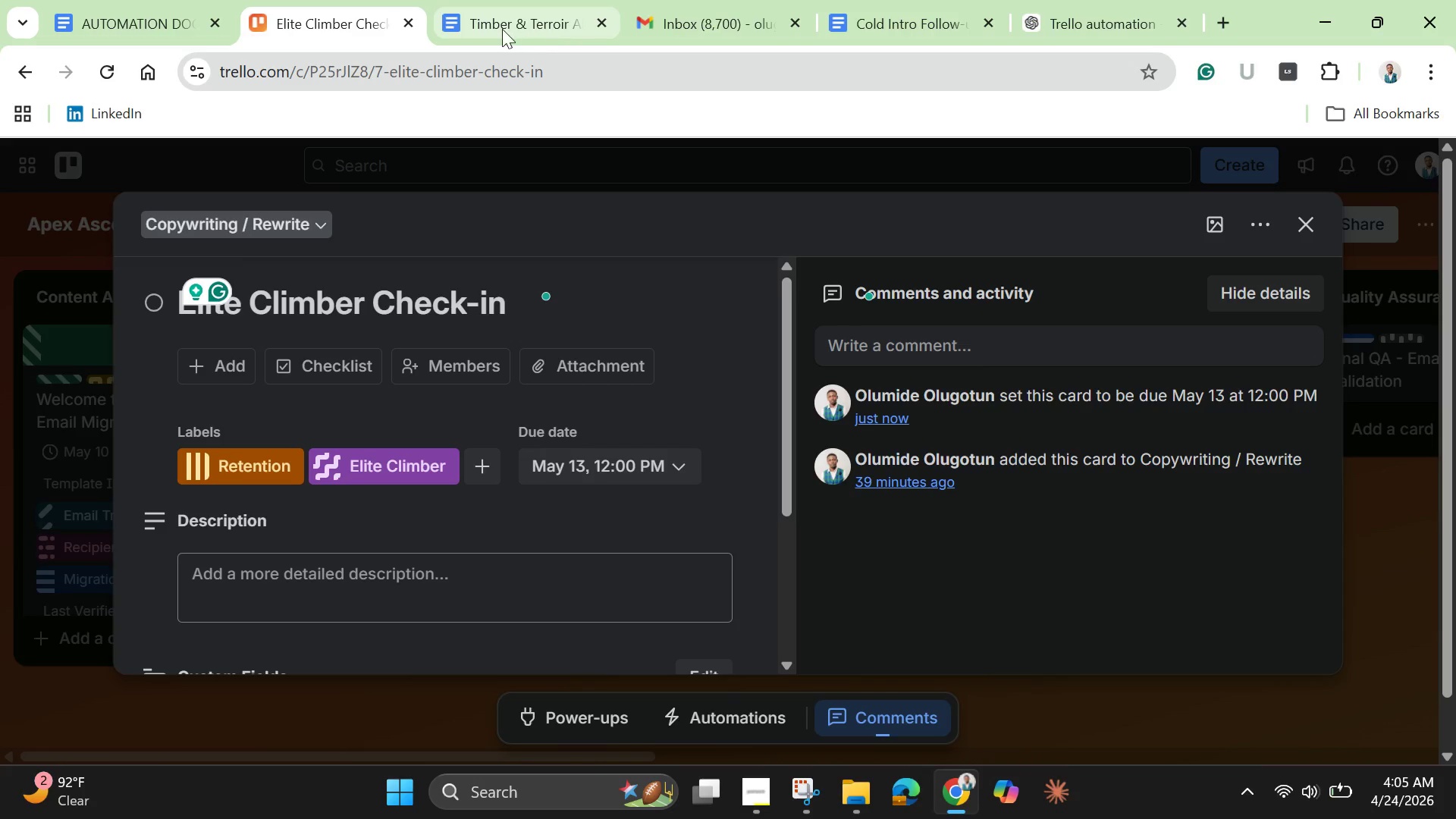 
left_click([502, 27])
 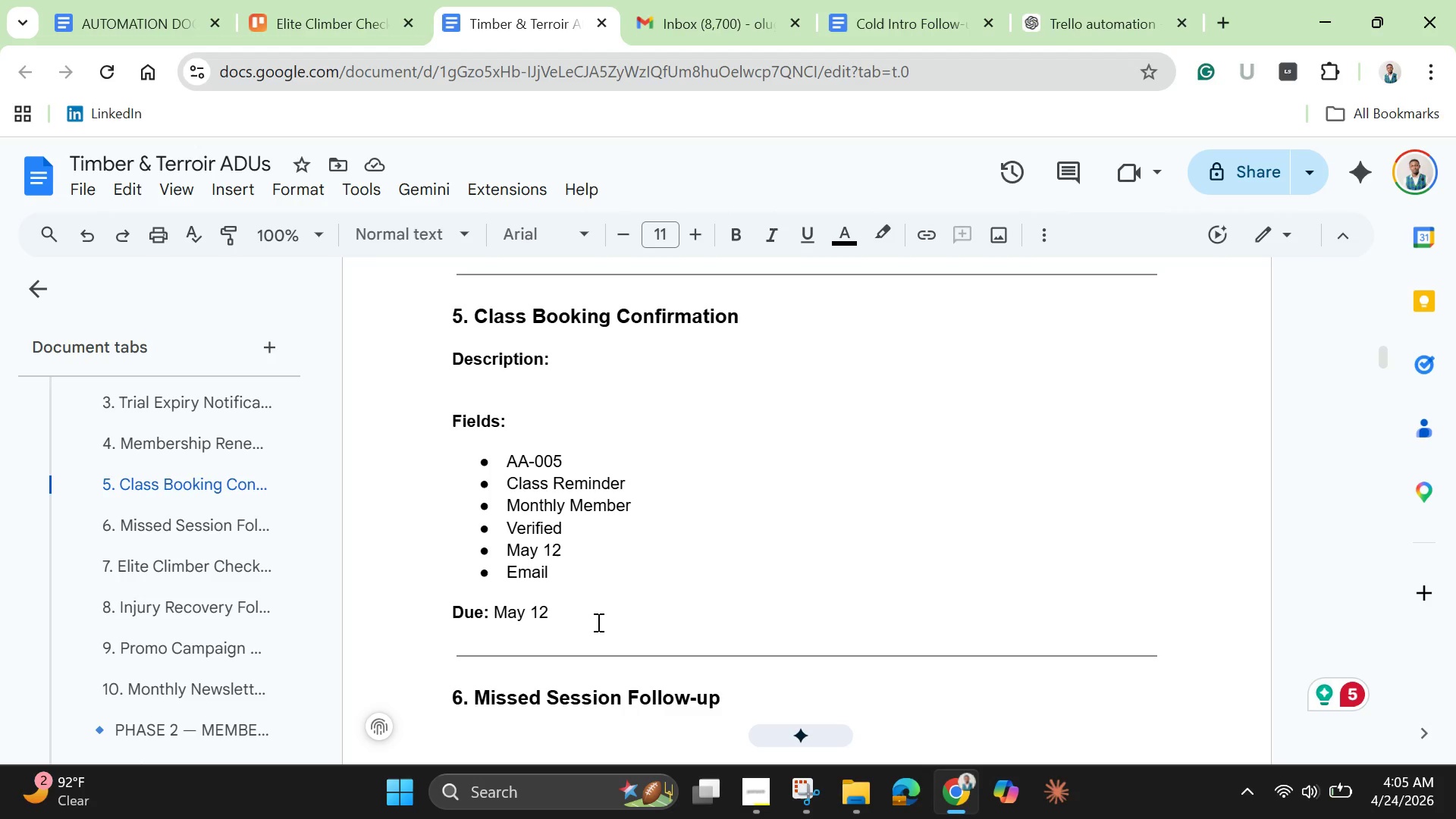 
scroll: coordinate [597, 622], scroll_direction: down, amount: 6.0
 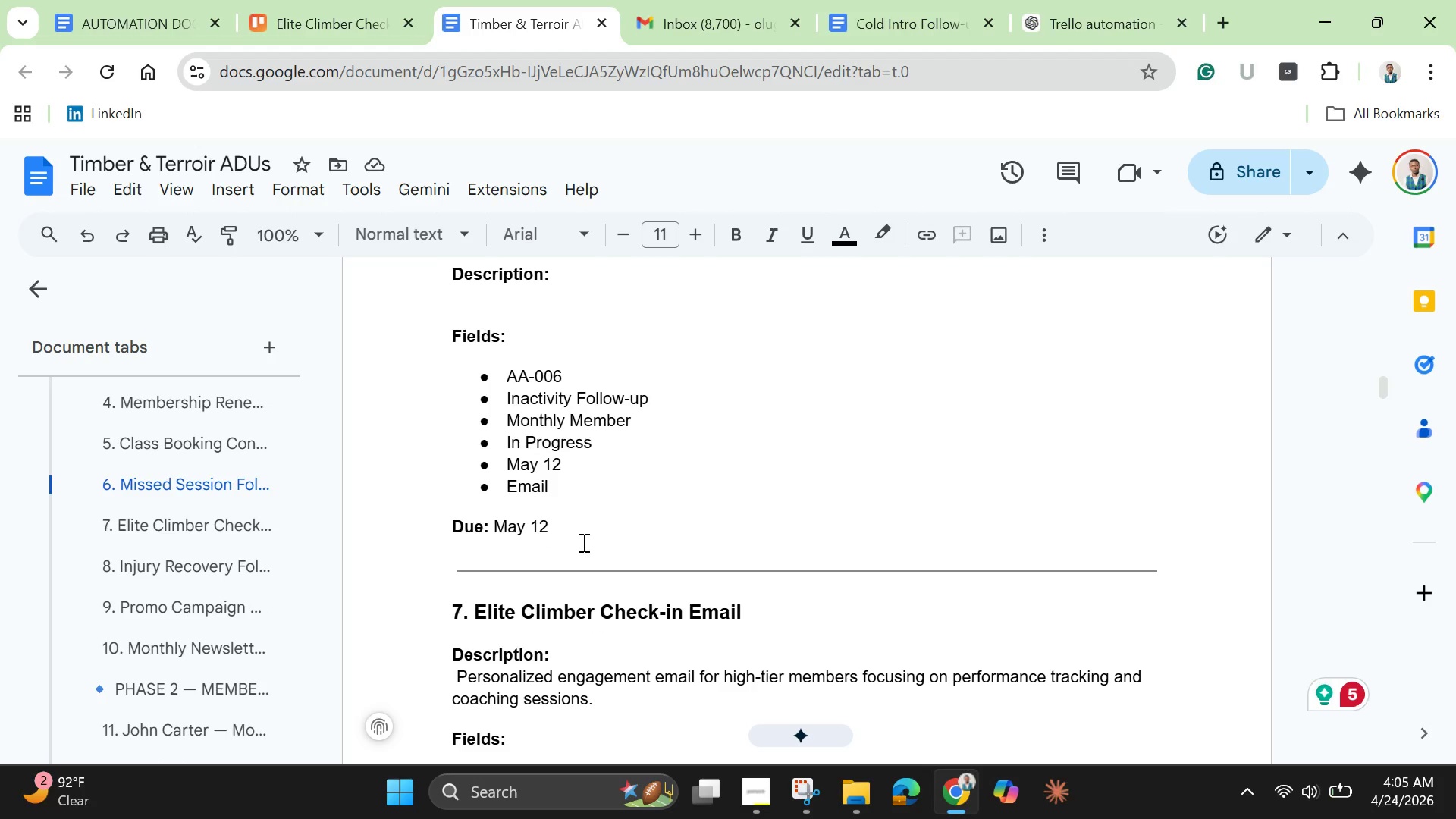 
left_click_drag(start_coordinate=[581, 542], to_coordinate=[373, 151])
 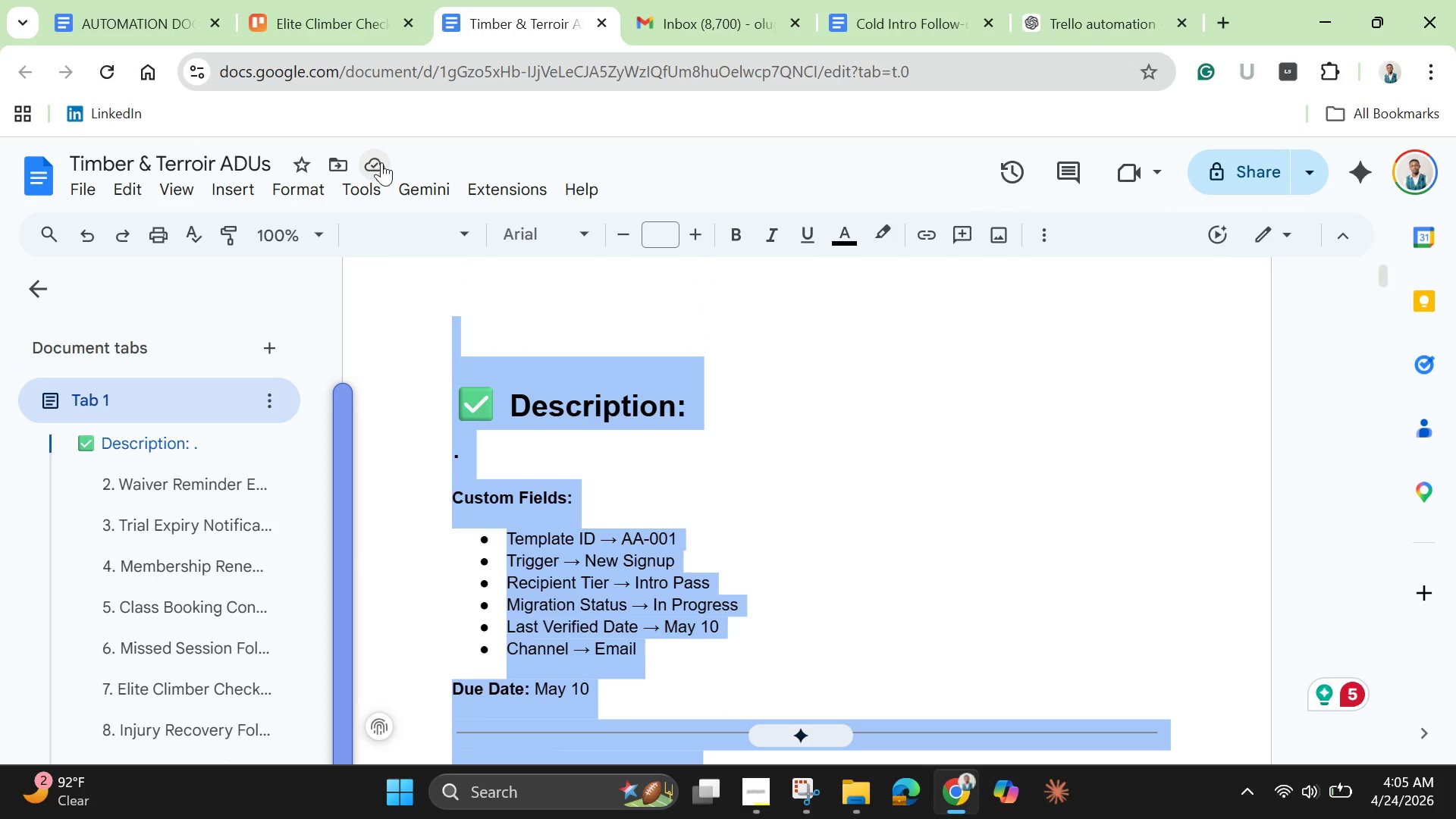 
hold_key(key=Backspace, duration=0.45)
 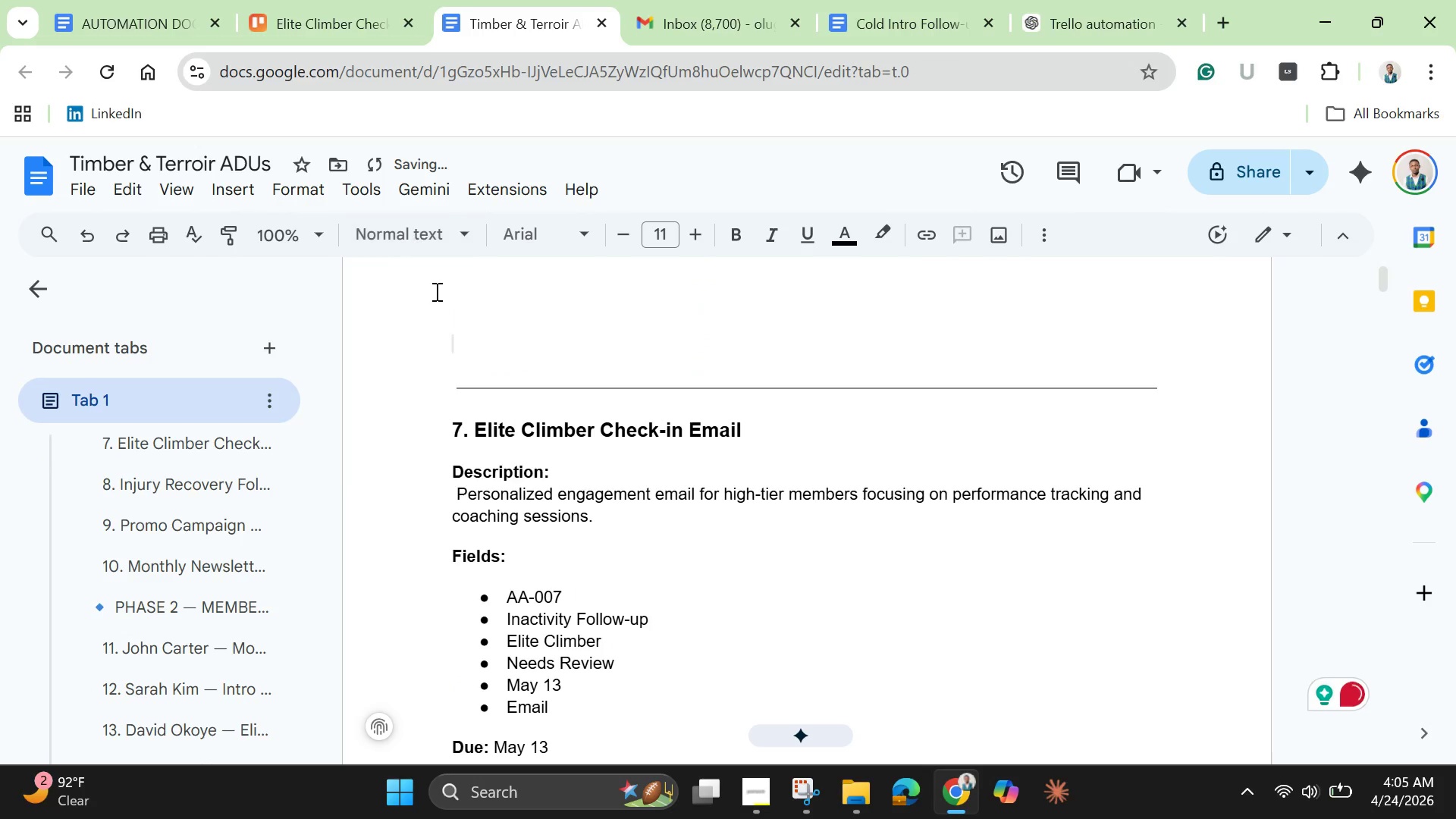 
hold_key(key=Backspace, duration=0.38)
 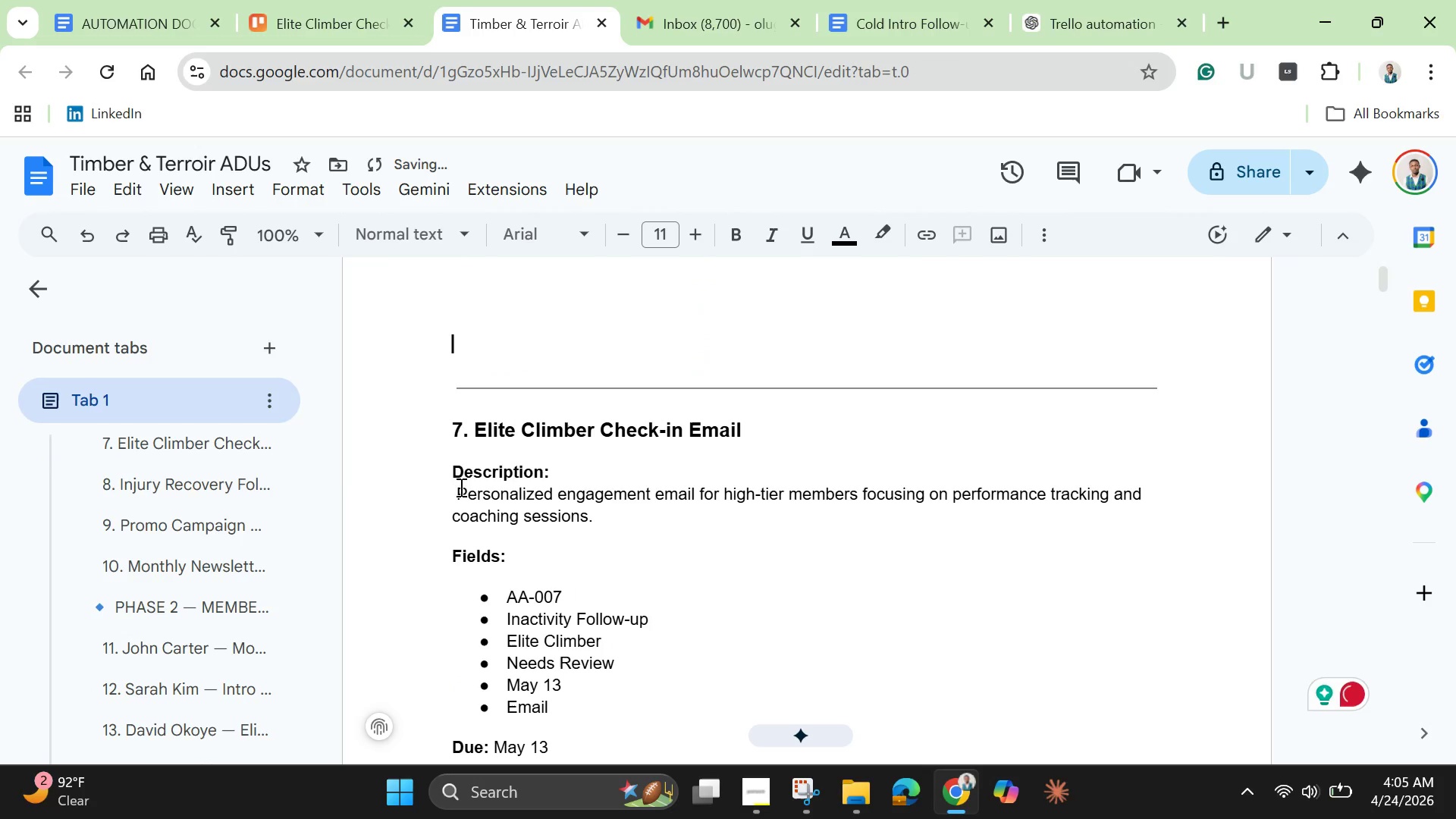 
left_click_drag(start_coordinate=[455, 494], to_coordinate=[595, 516])
 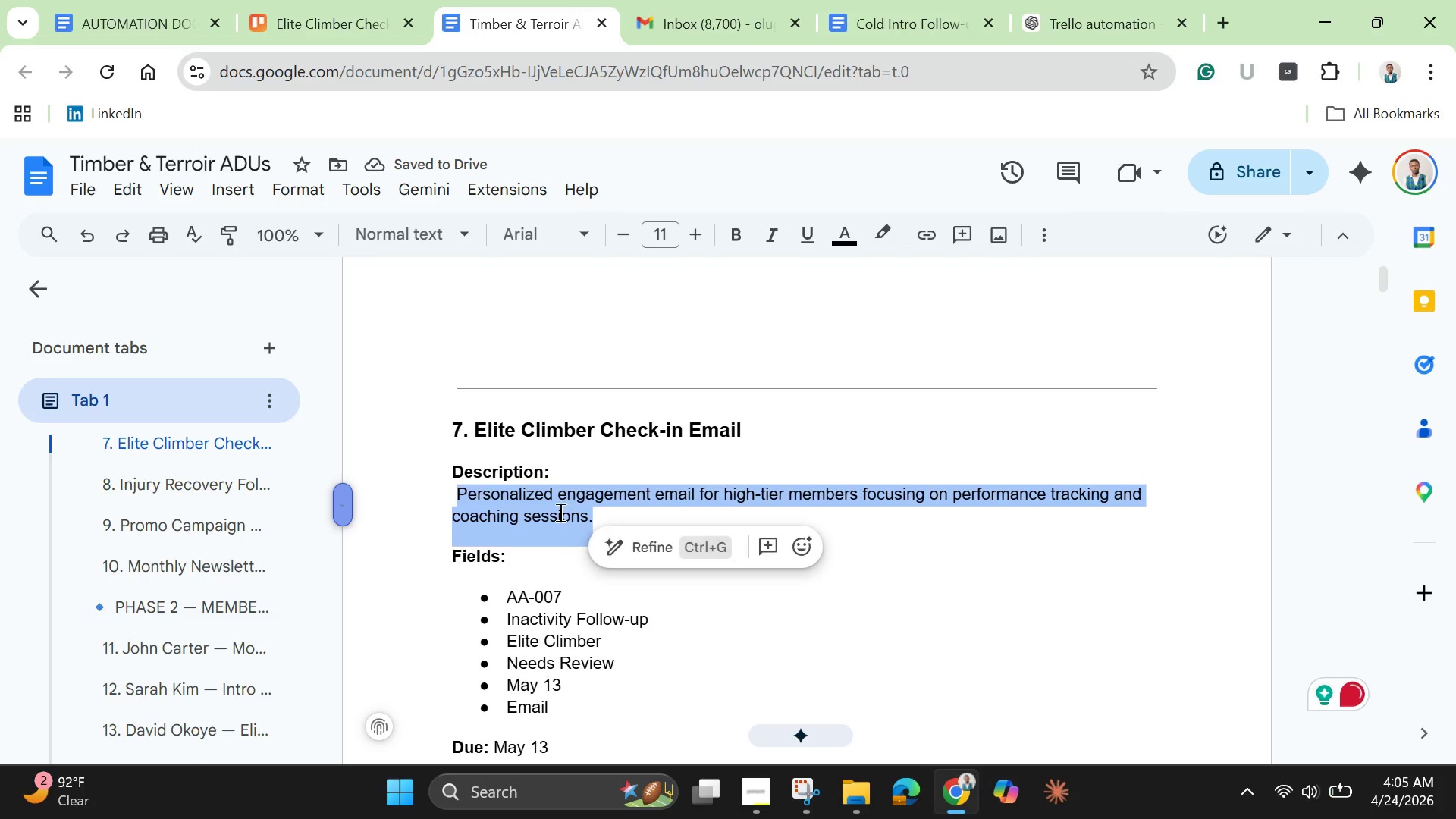 
right_click([559, 512])
 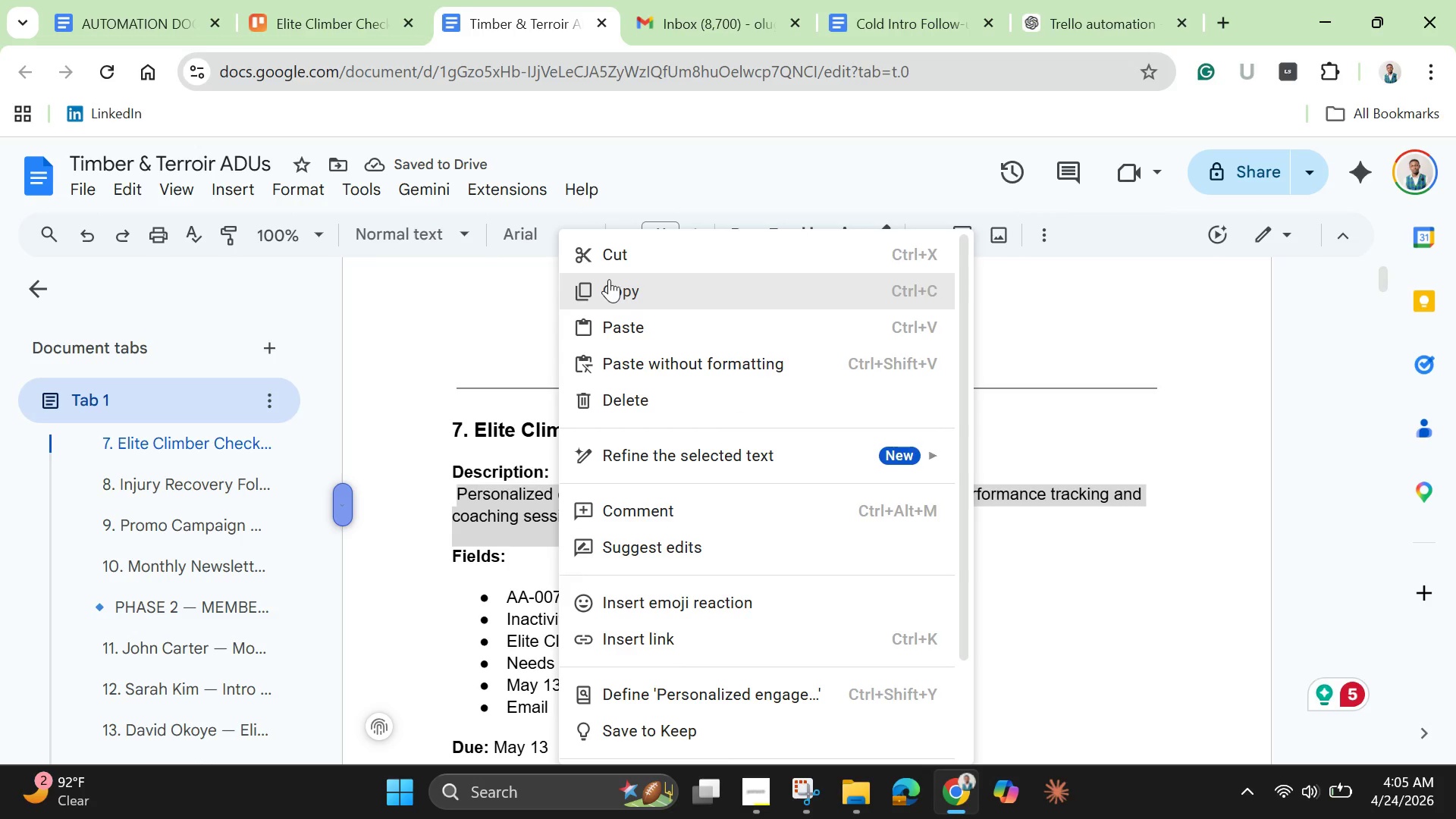 
left_click([615, 255])
 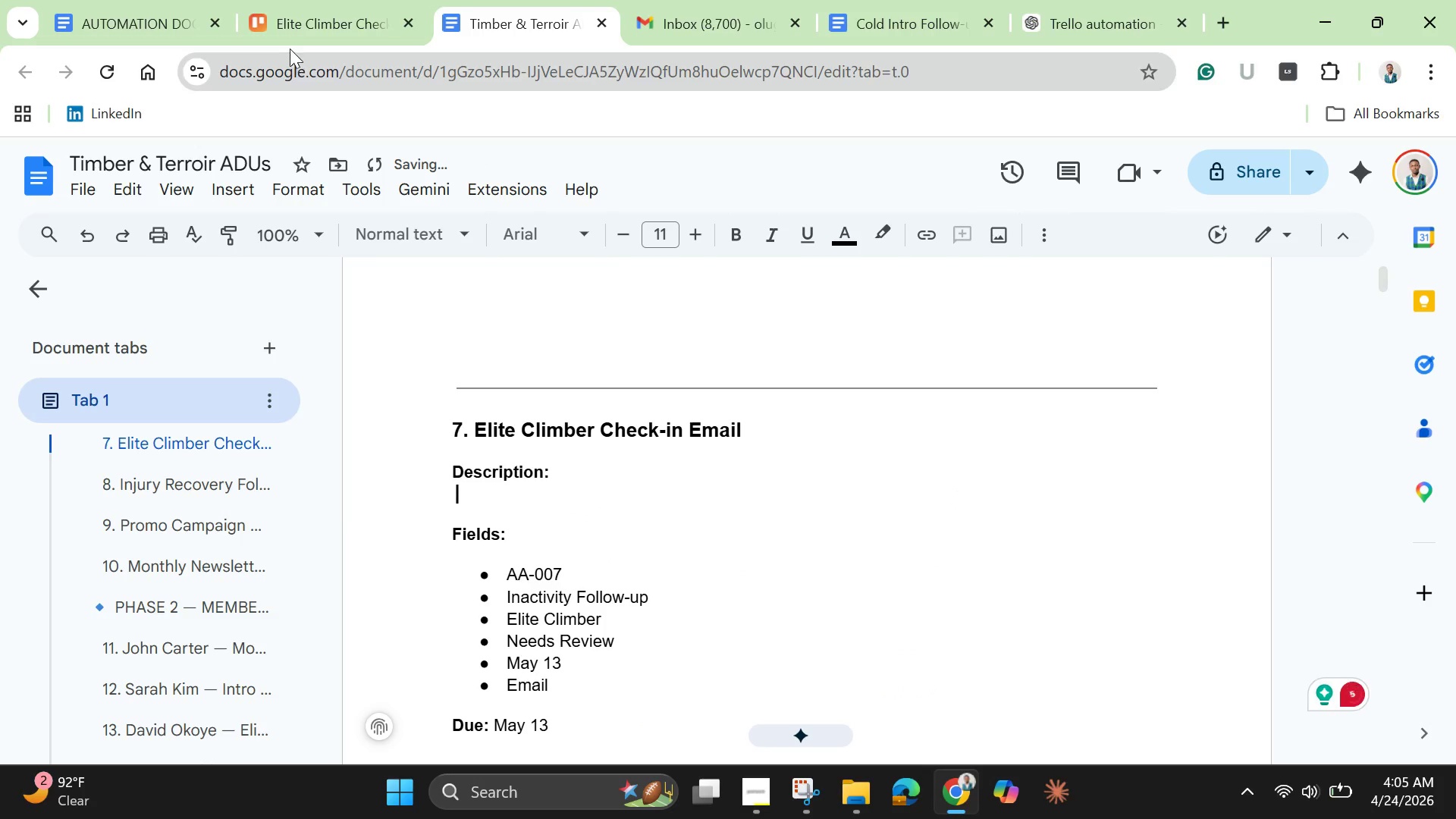 
left_click([293, 30])
 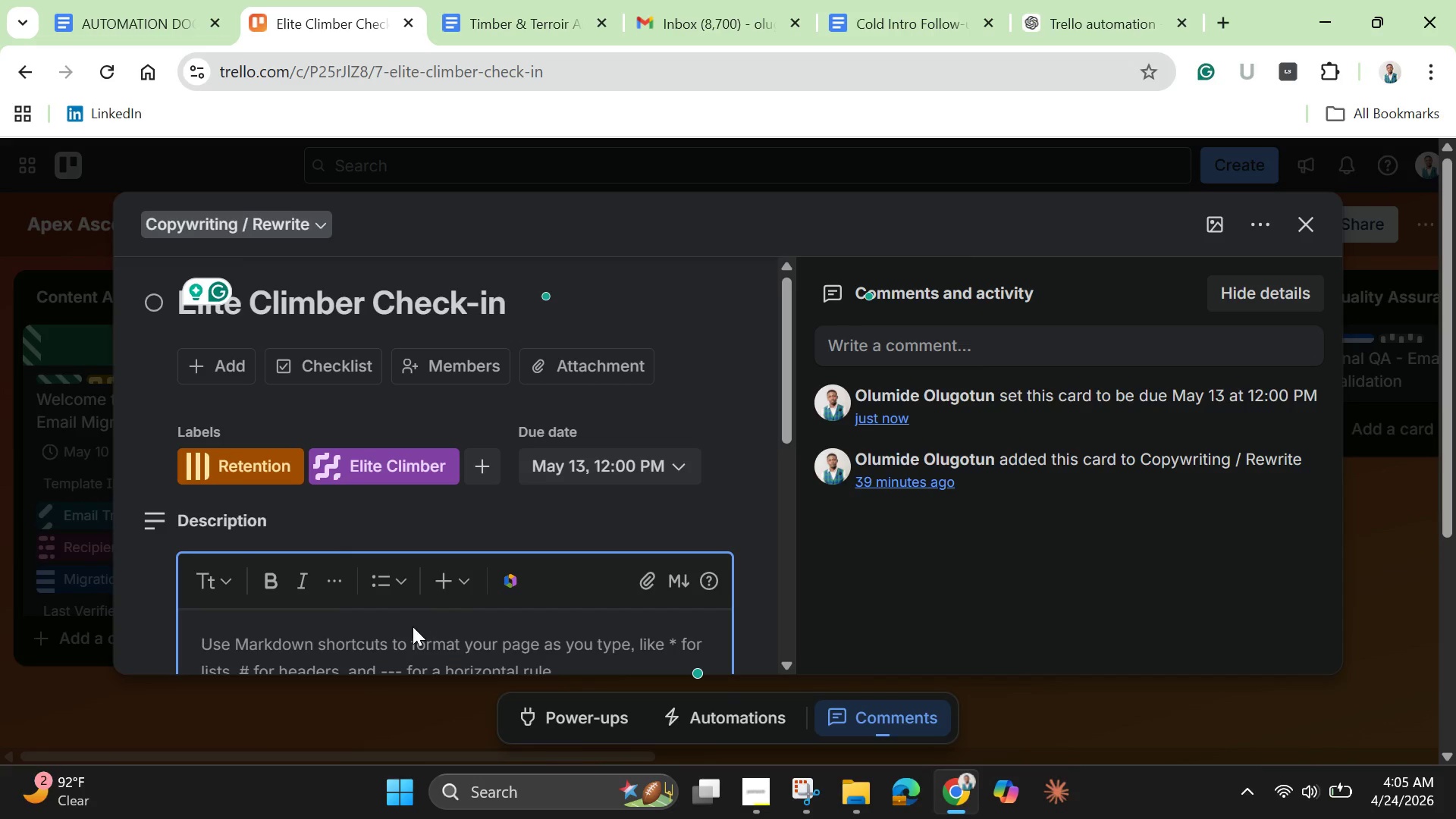 
key(Shift+ShiftLeft)
 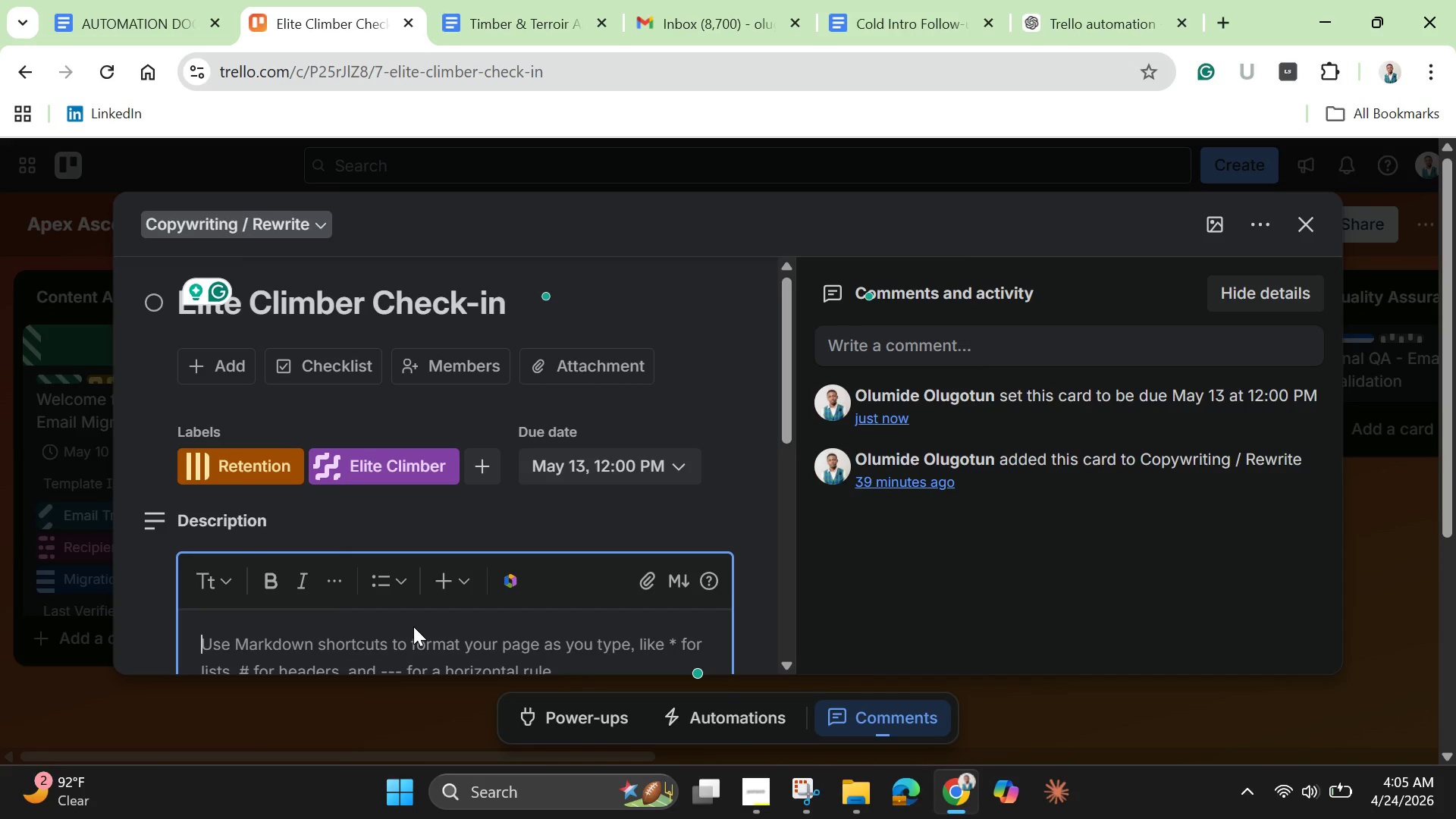 
key(Control+V)
 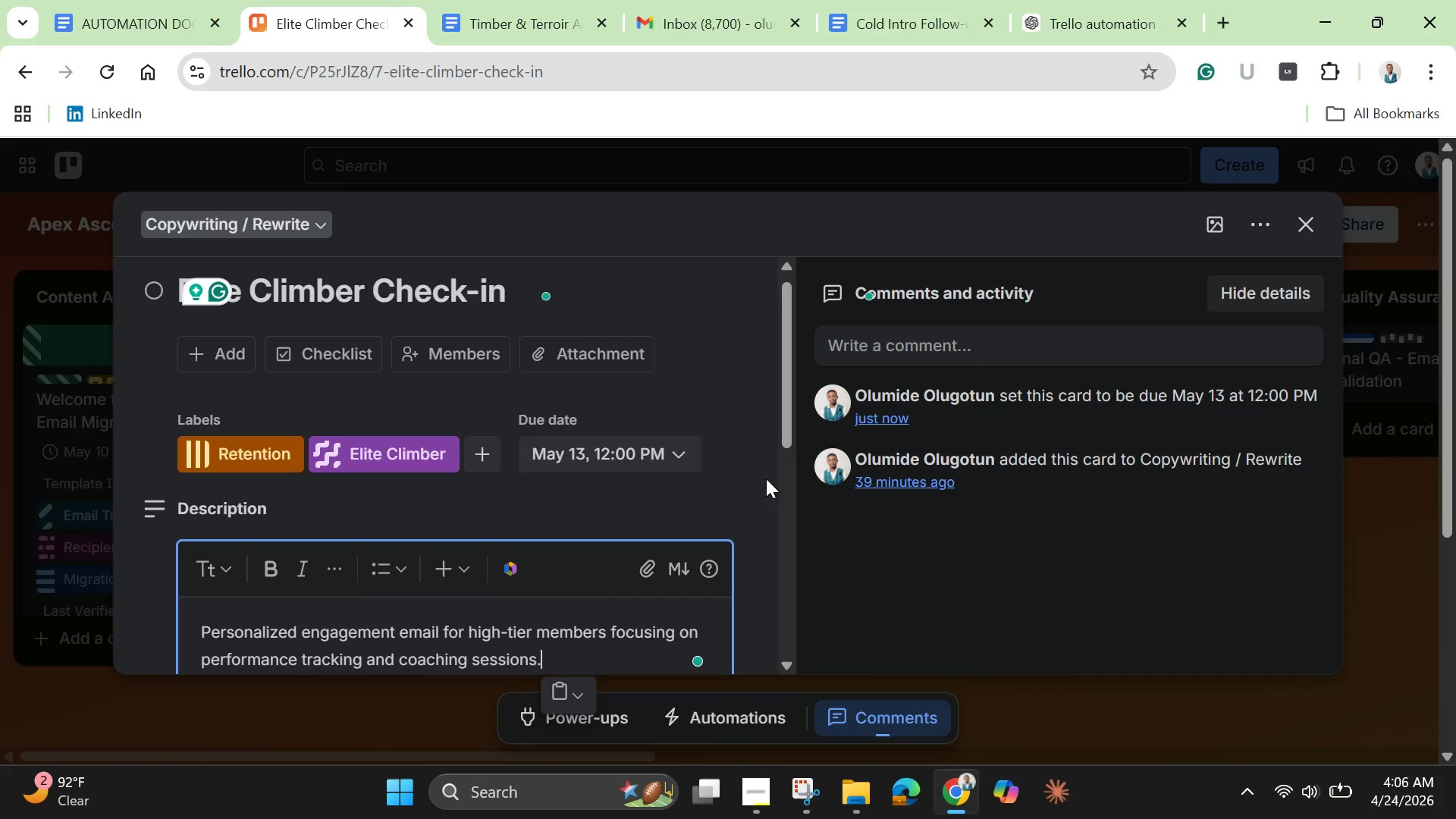 
left_click_drag(start_coordinate=[782, 436], to_coordinate=[777, 565])
 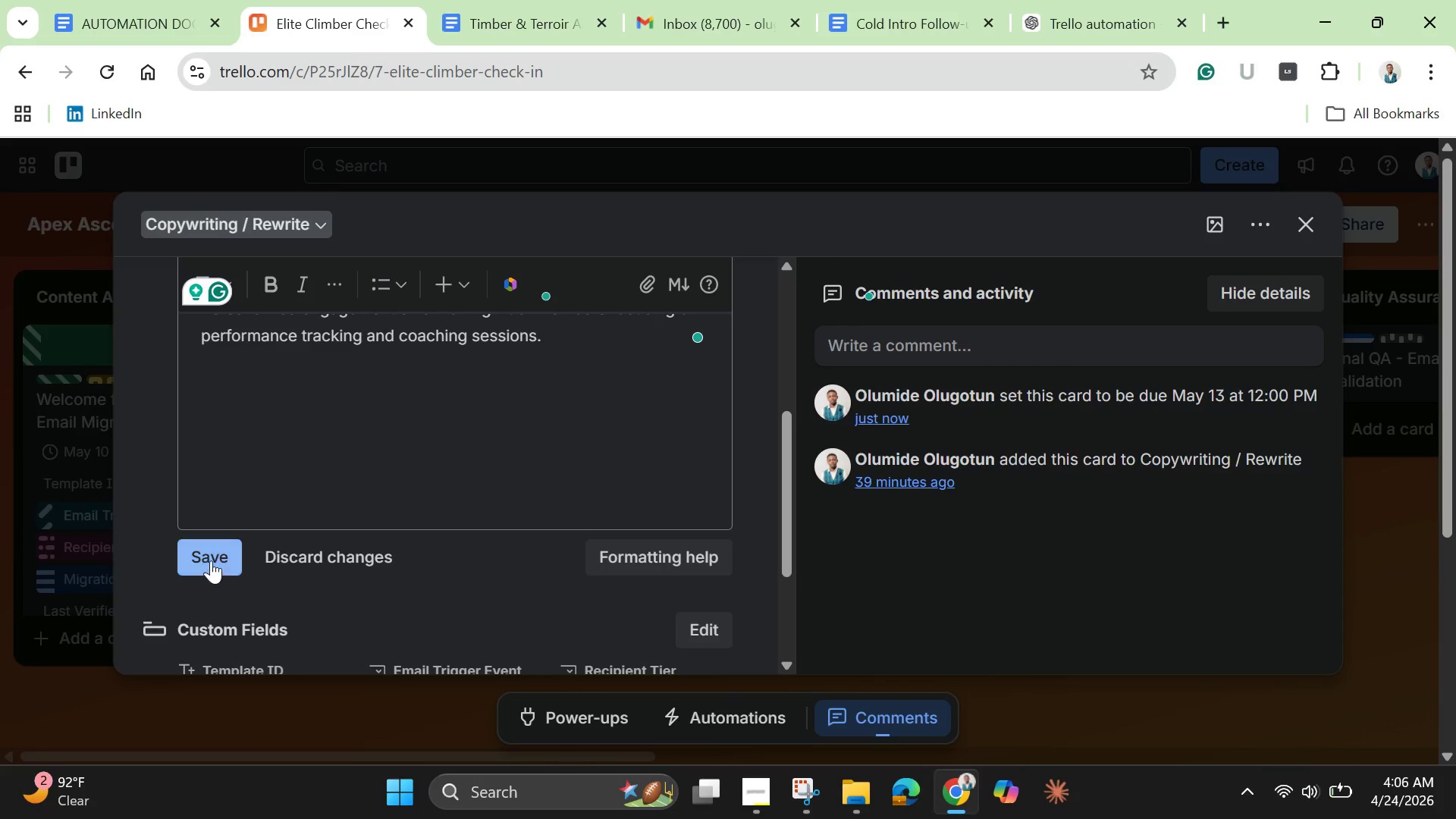 
left_click([214, 556])
 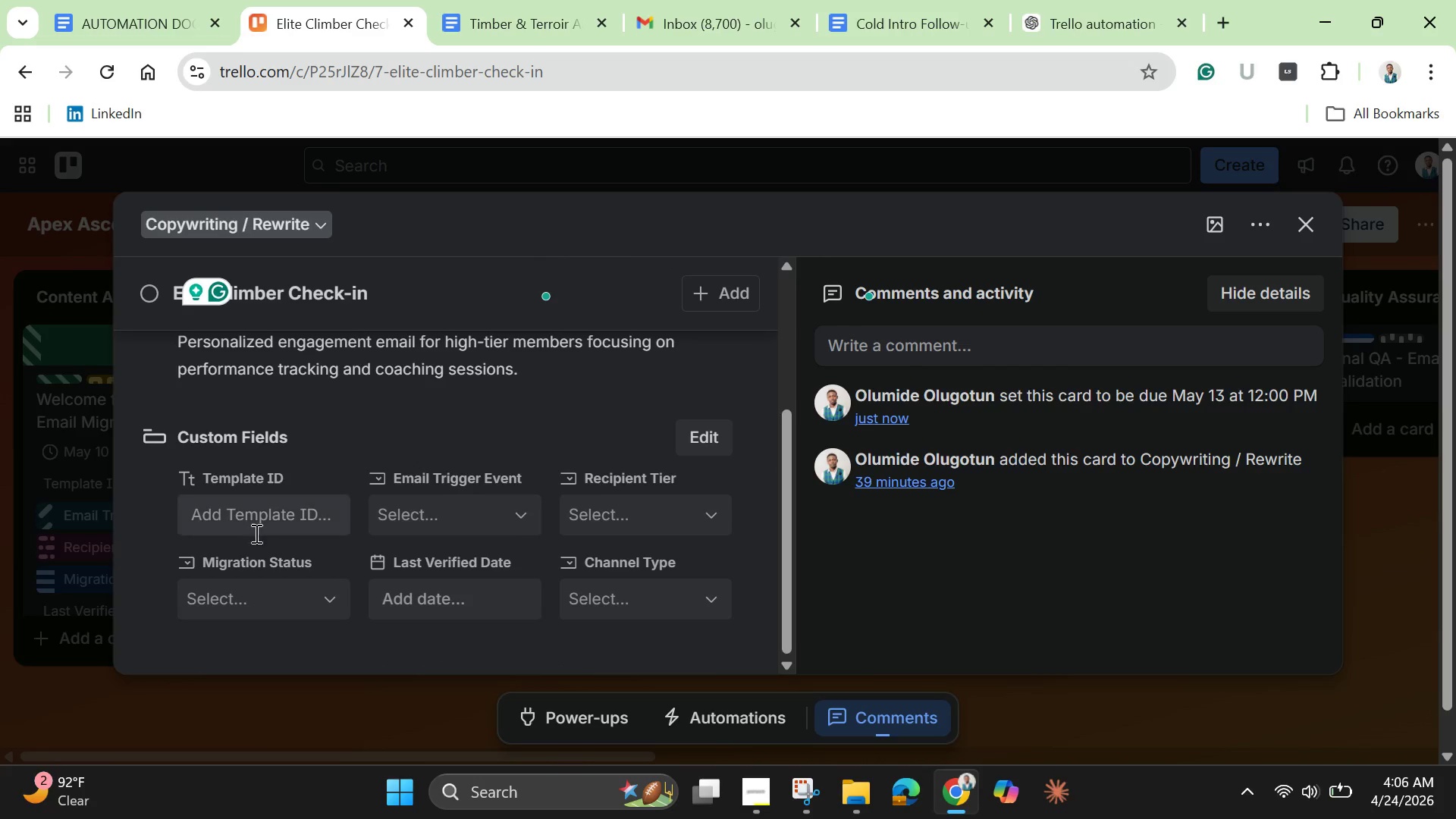 
left_click([236, 521])
 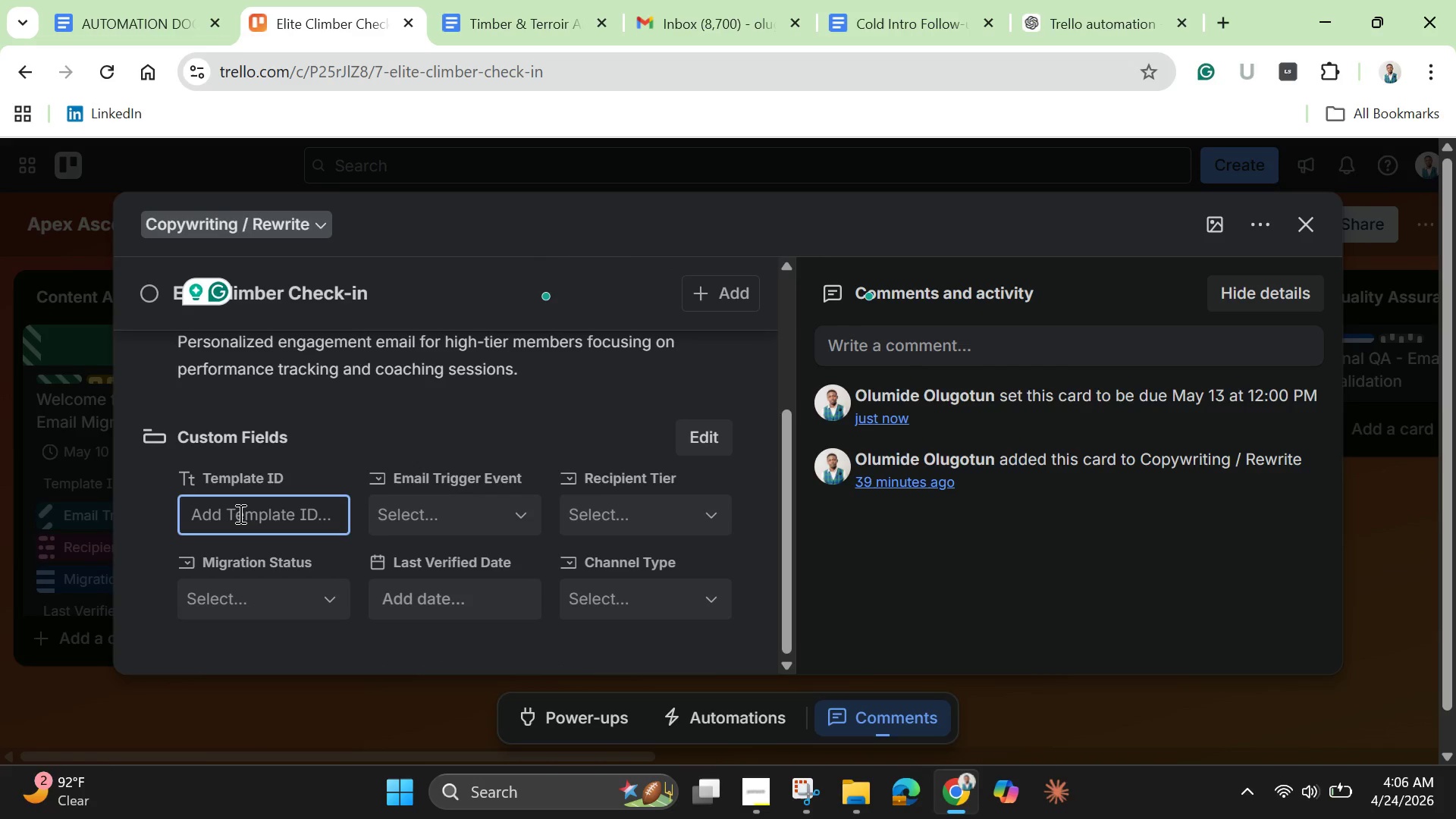 
hold_key(key=ShiftLeft, duration=0.38)
 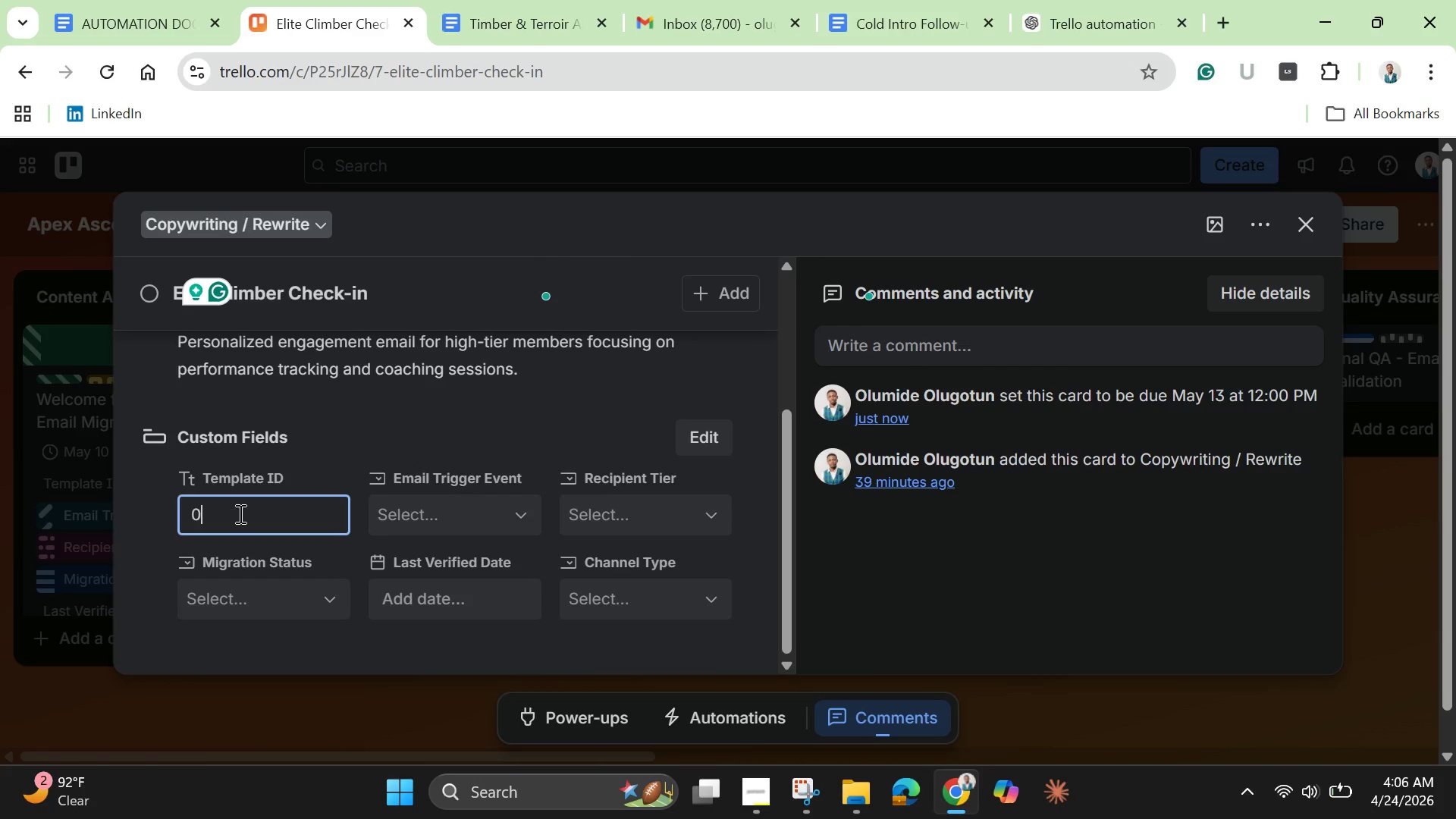 
type(00)
 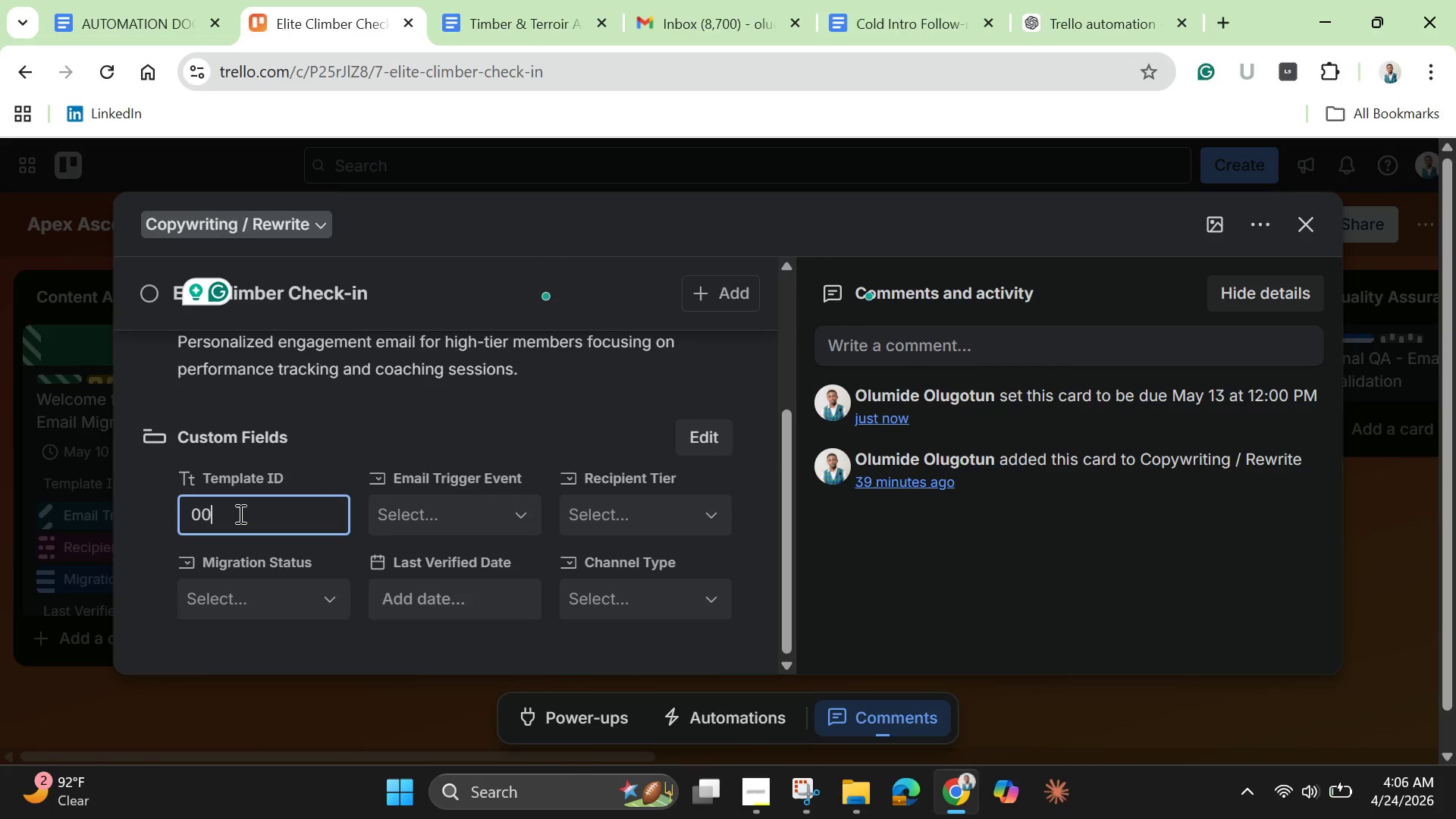 
hold_key(key=Backspace, duration=0.88)
 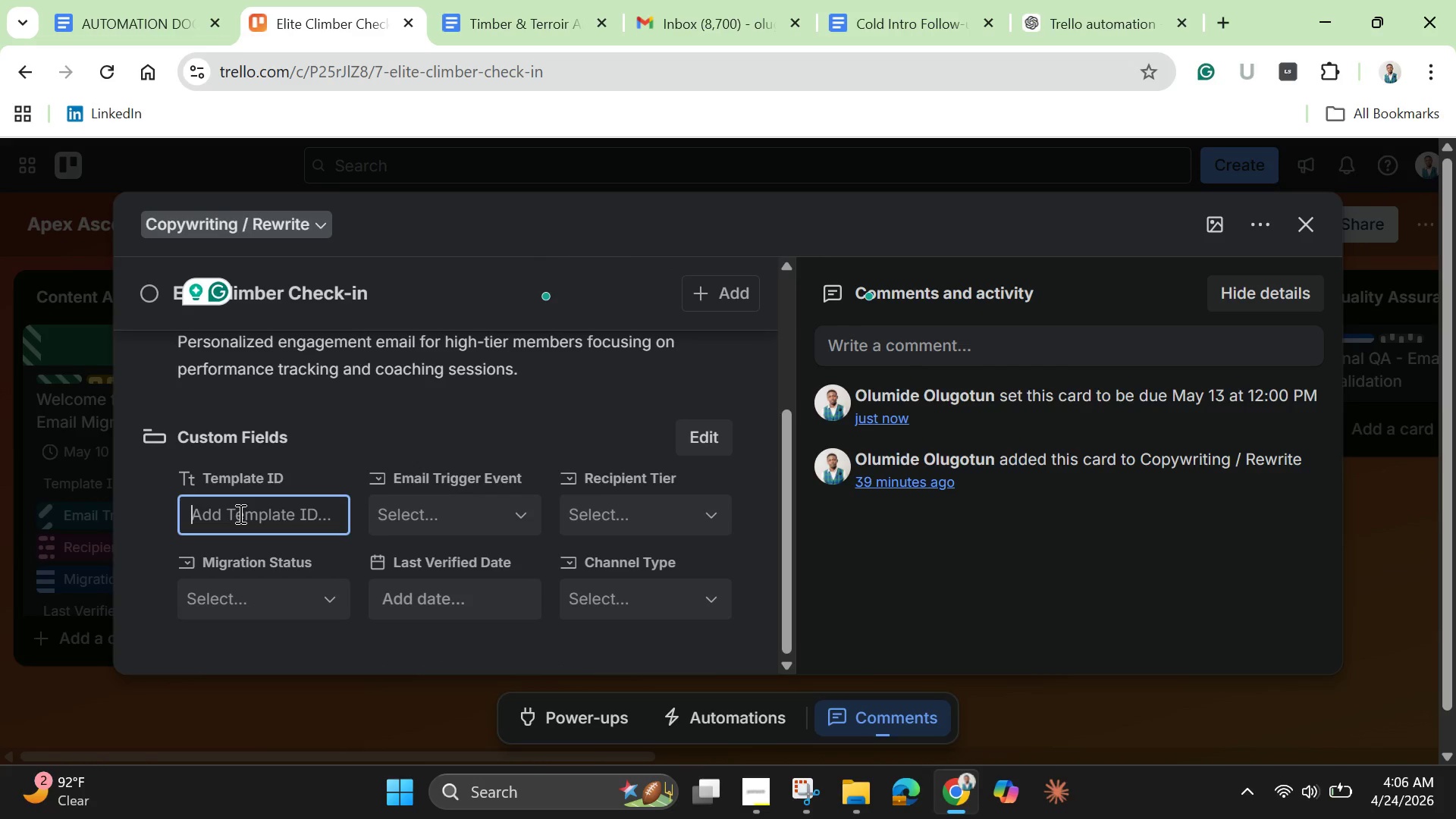 
type(AA-)))
key(Backspace)
key(Backspace)
type(007)
 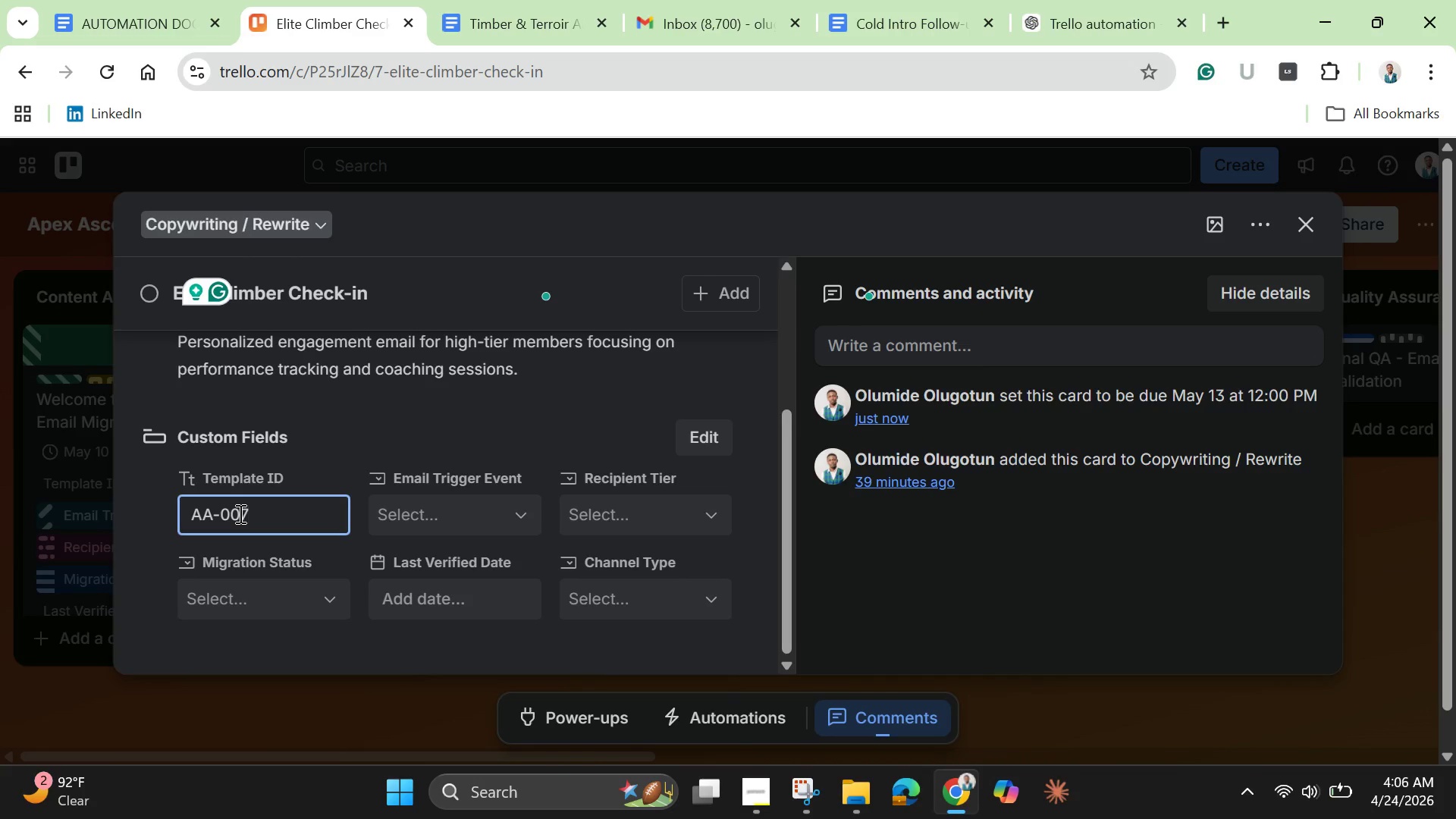 
wait(5.66)
 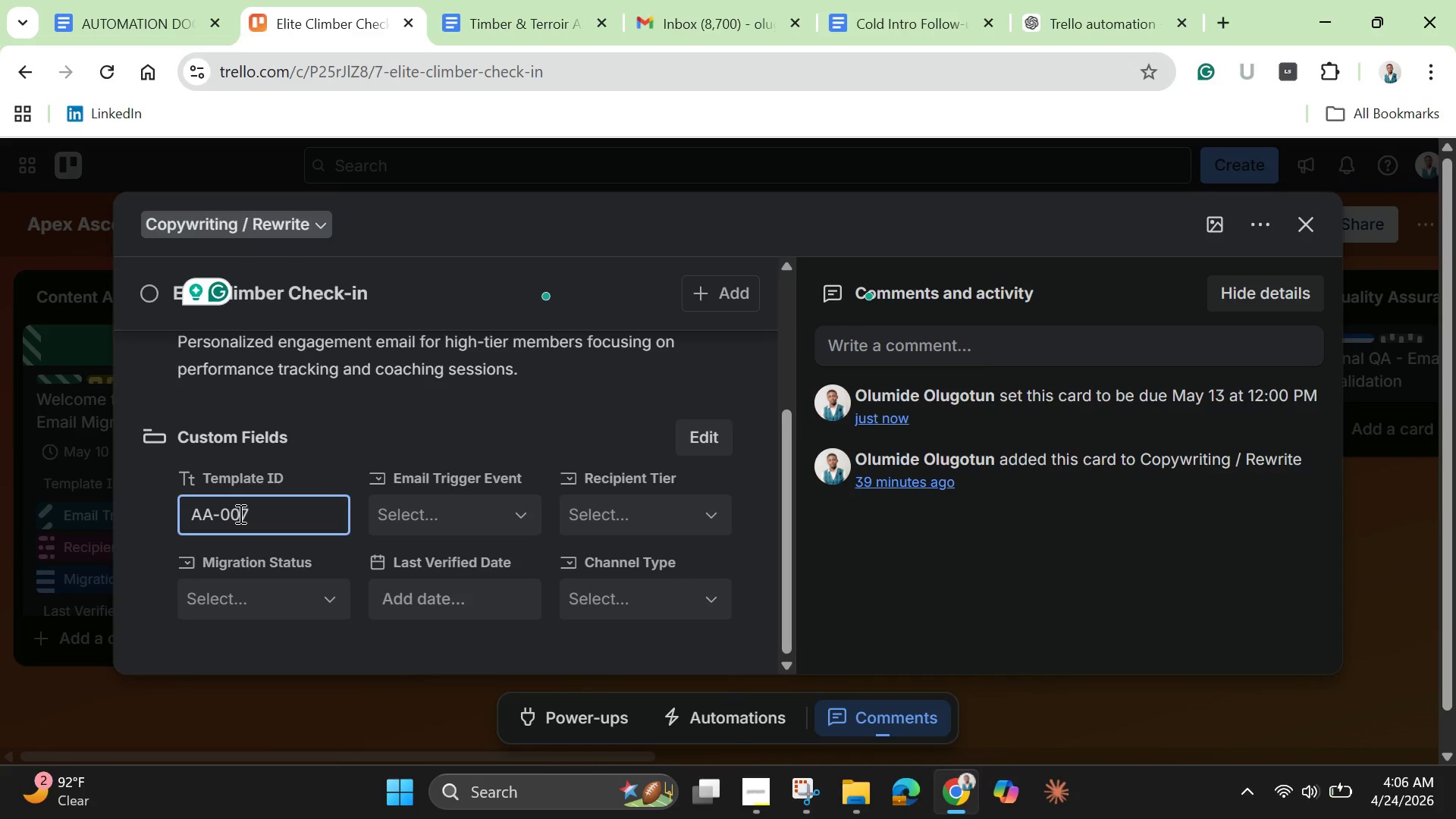 
left_click_drag(start_coordinate=[525, 651], to_coordinate=[541, 720])
 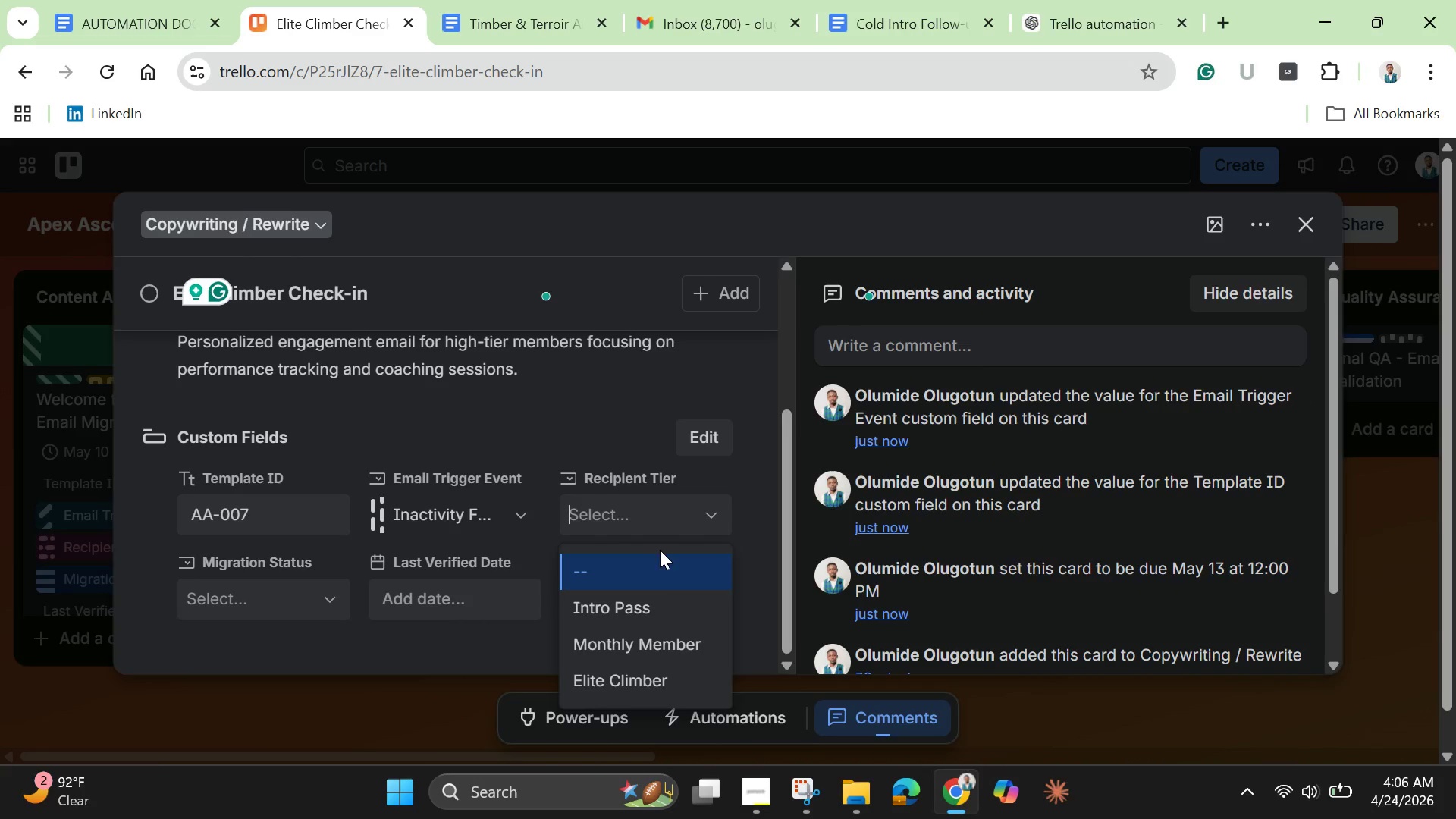 
left_click([637, 690])
 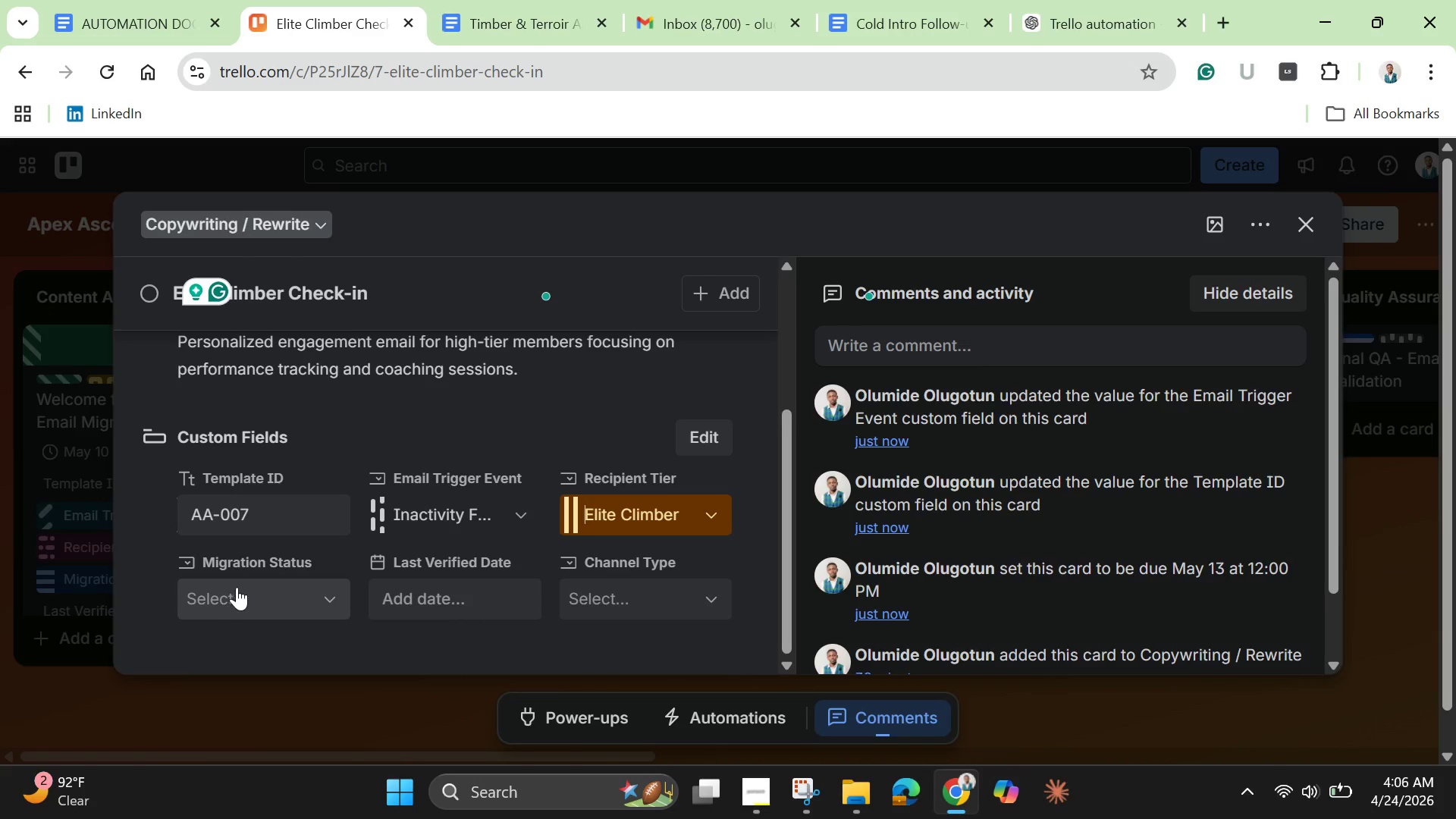 
left_click([243, 585])
 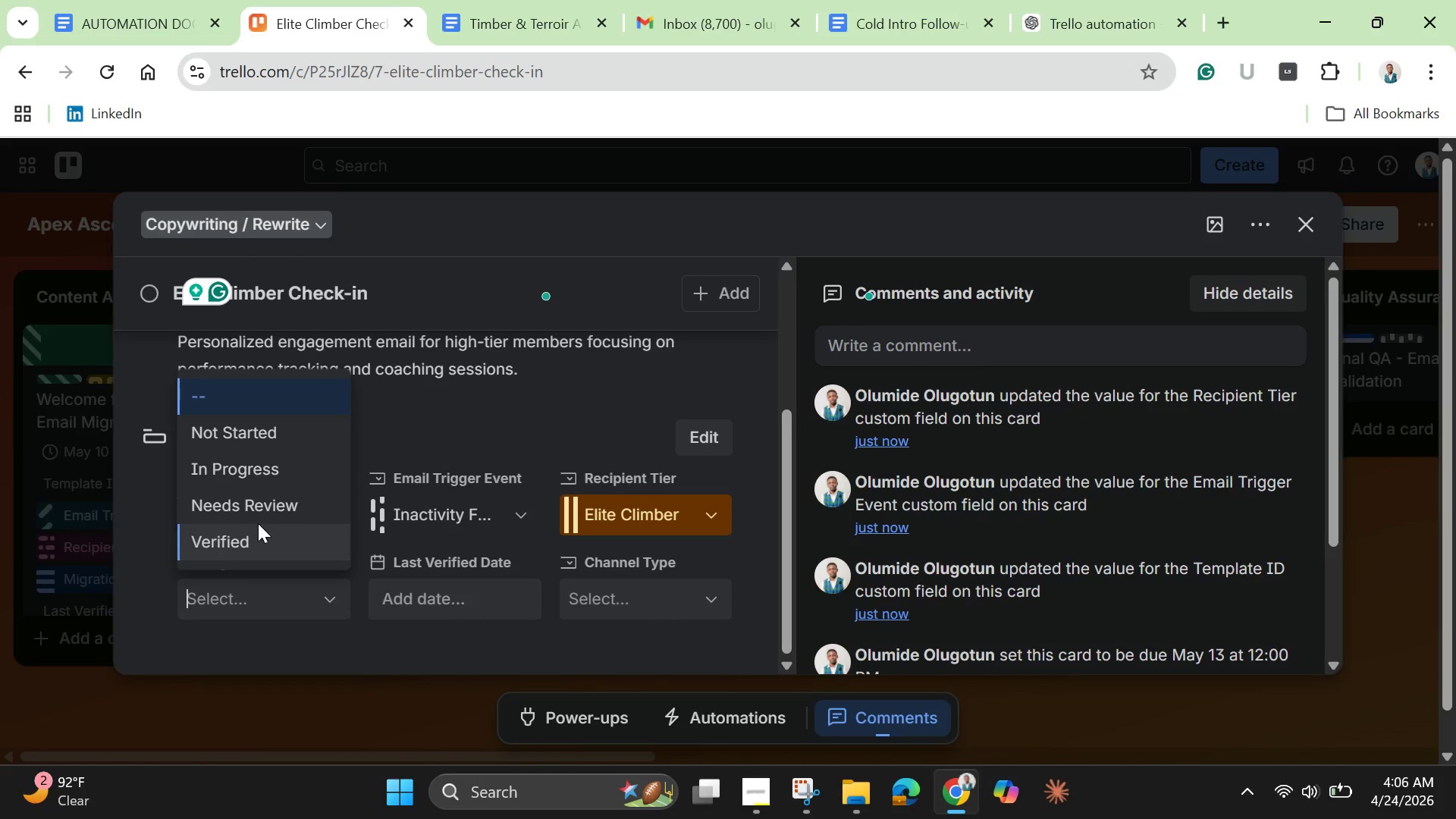 
left_click([259, 503])
 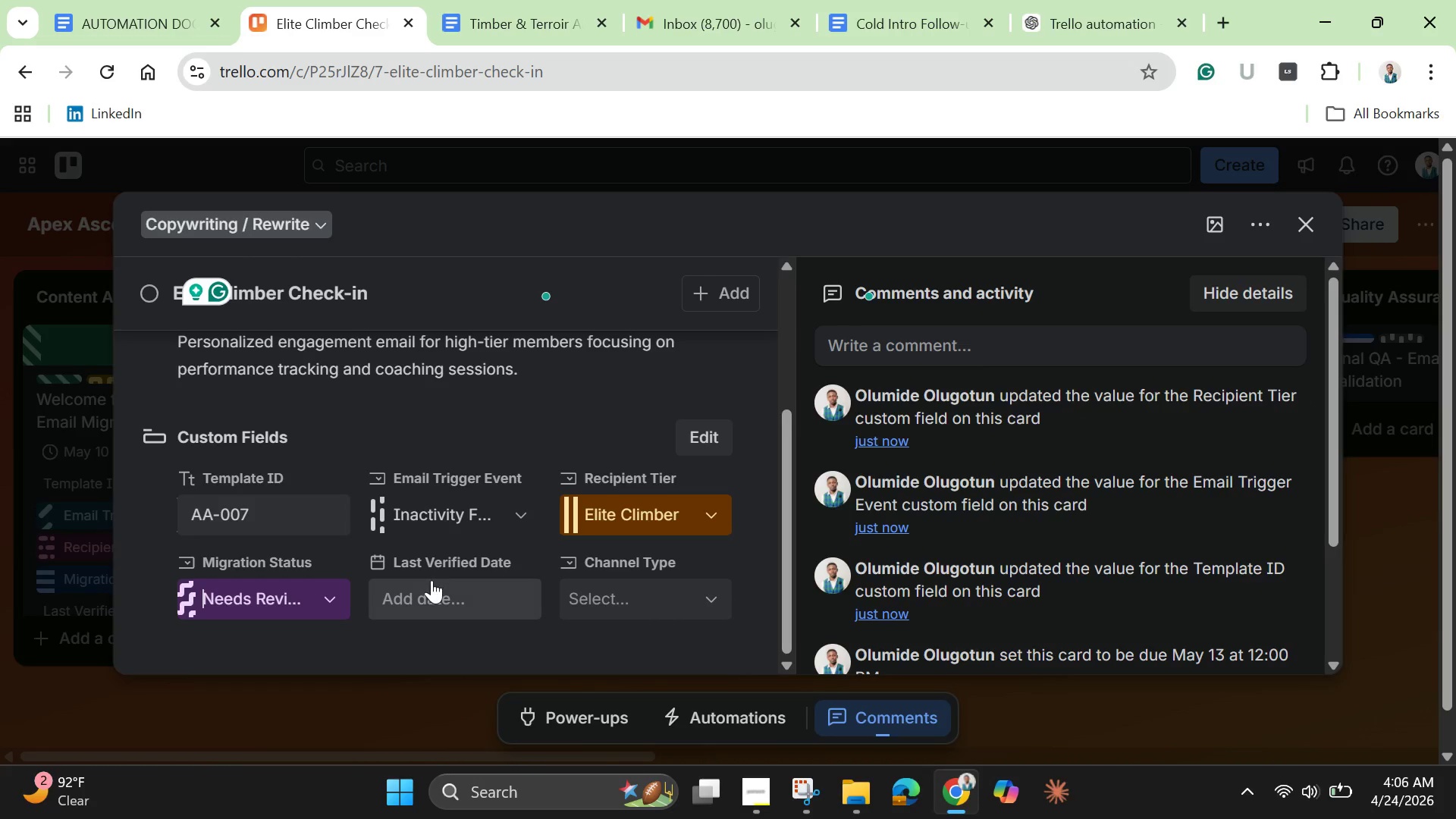 
left_click([431, 580])
 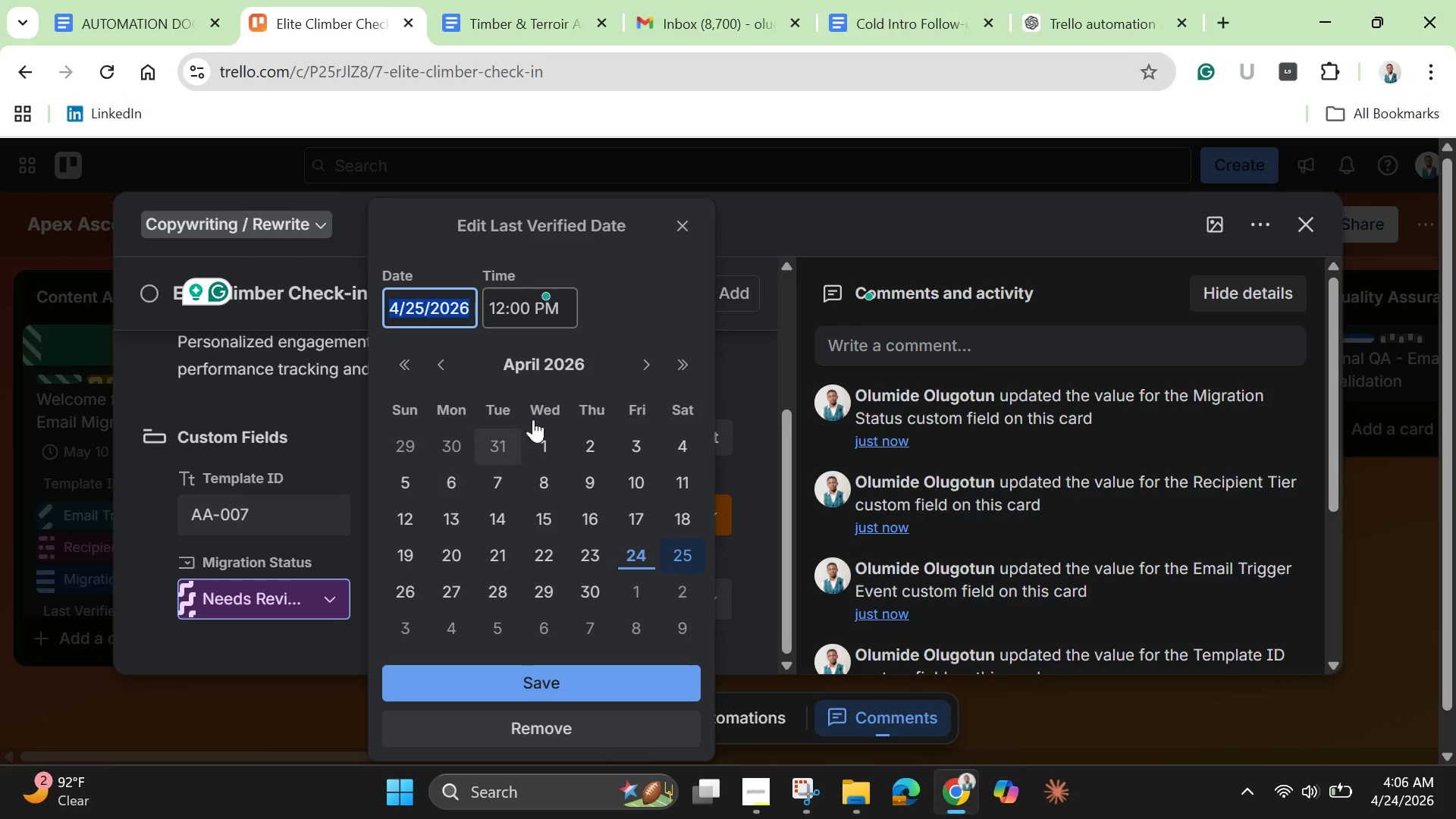 
left_click([632, 361])
 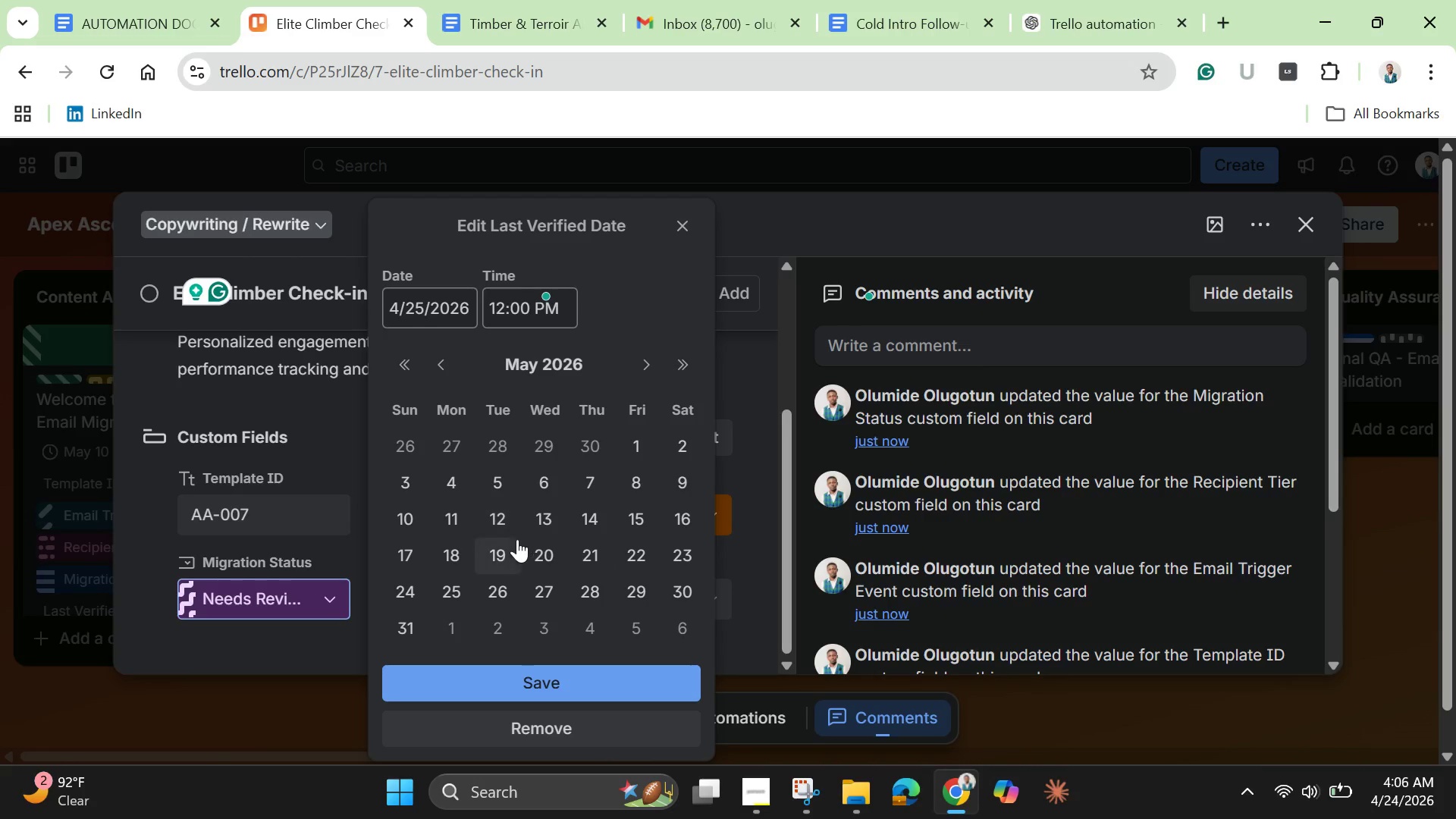 
left_click([536, 522])
 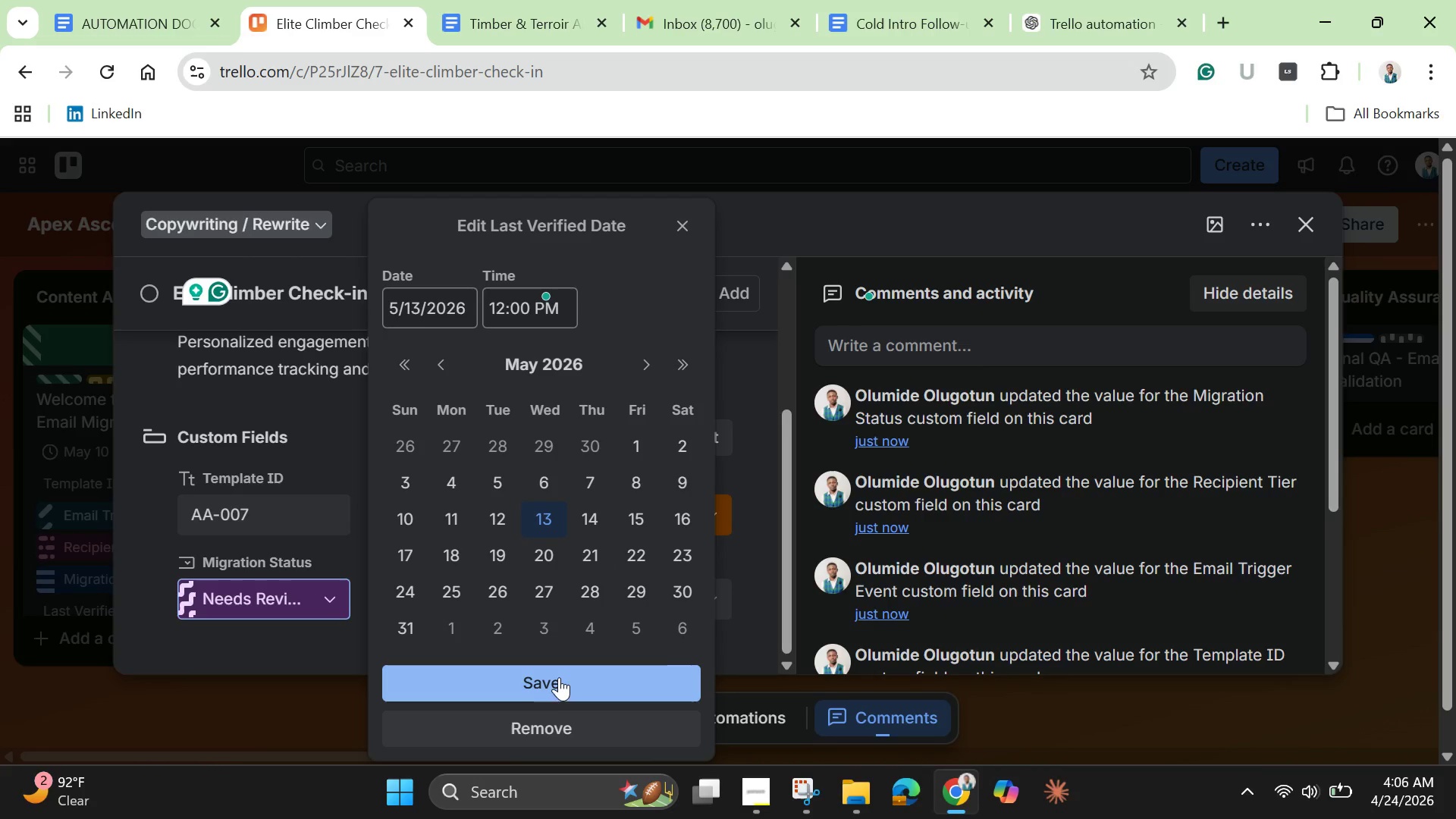 
left_click([559, 683])
 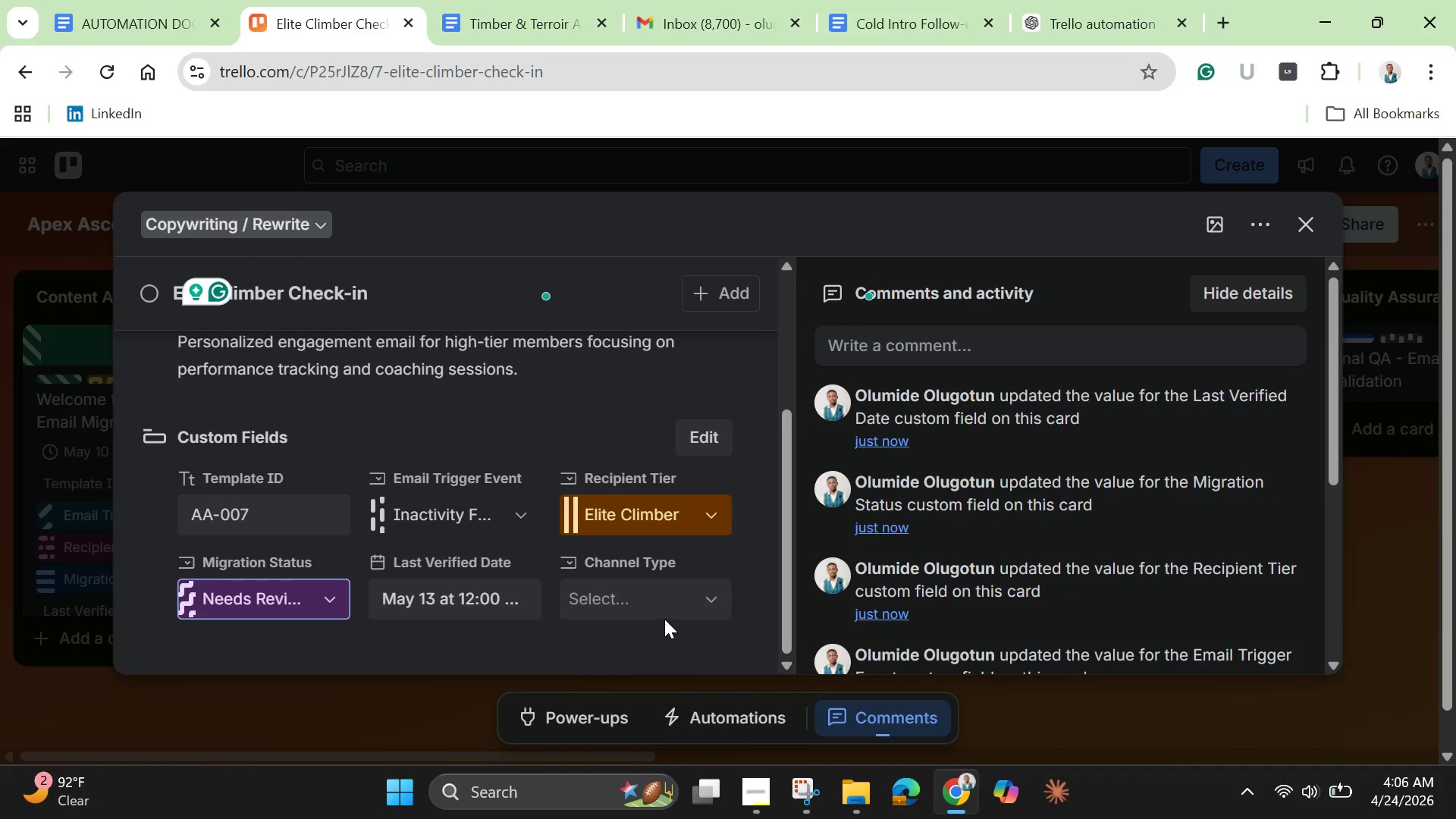 
left_click([665, 604])
 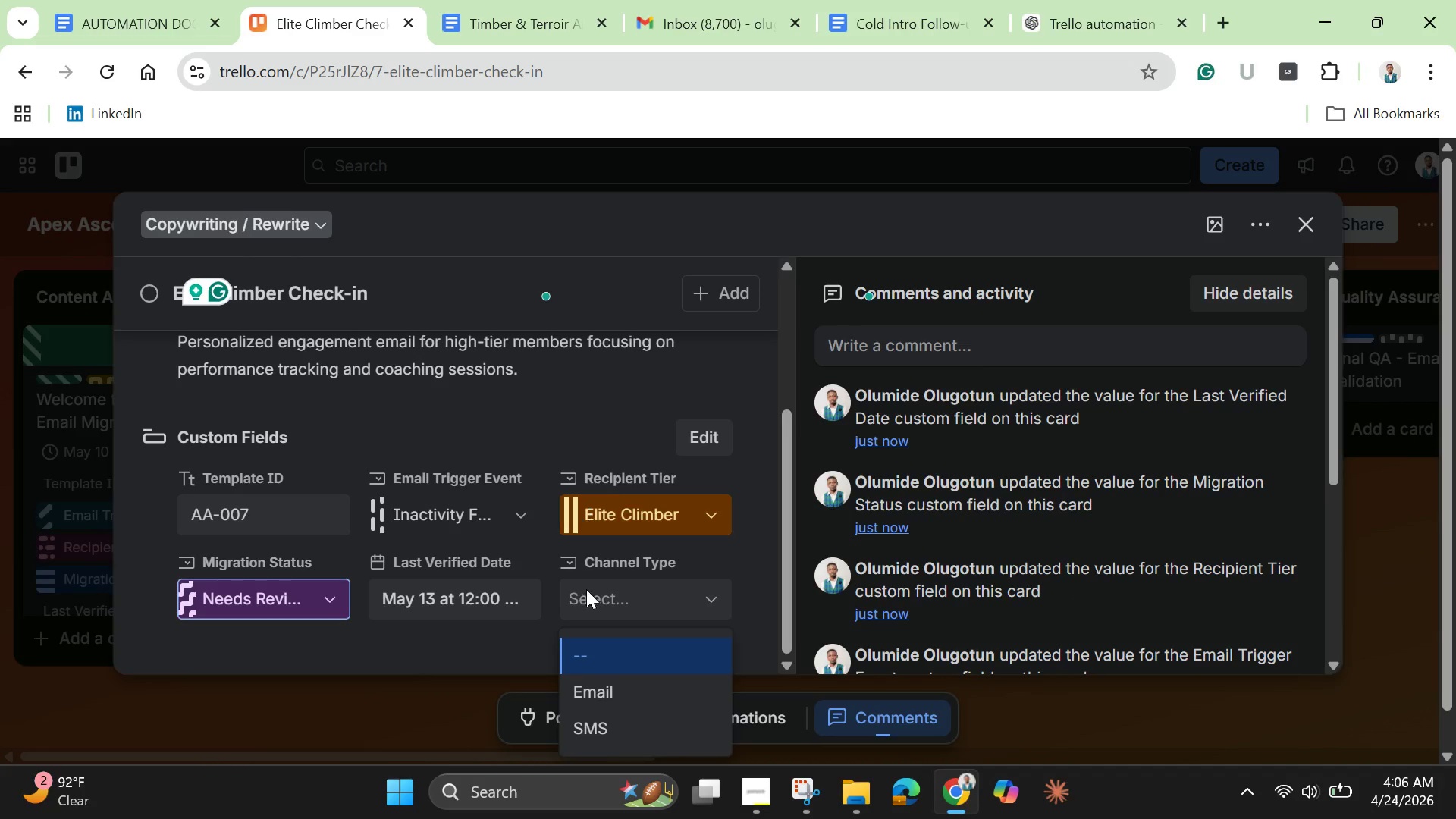 
left_click([603, 693])
 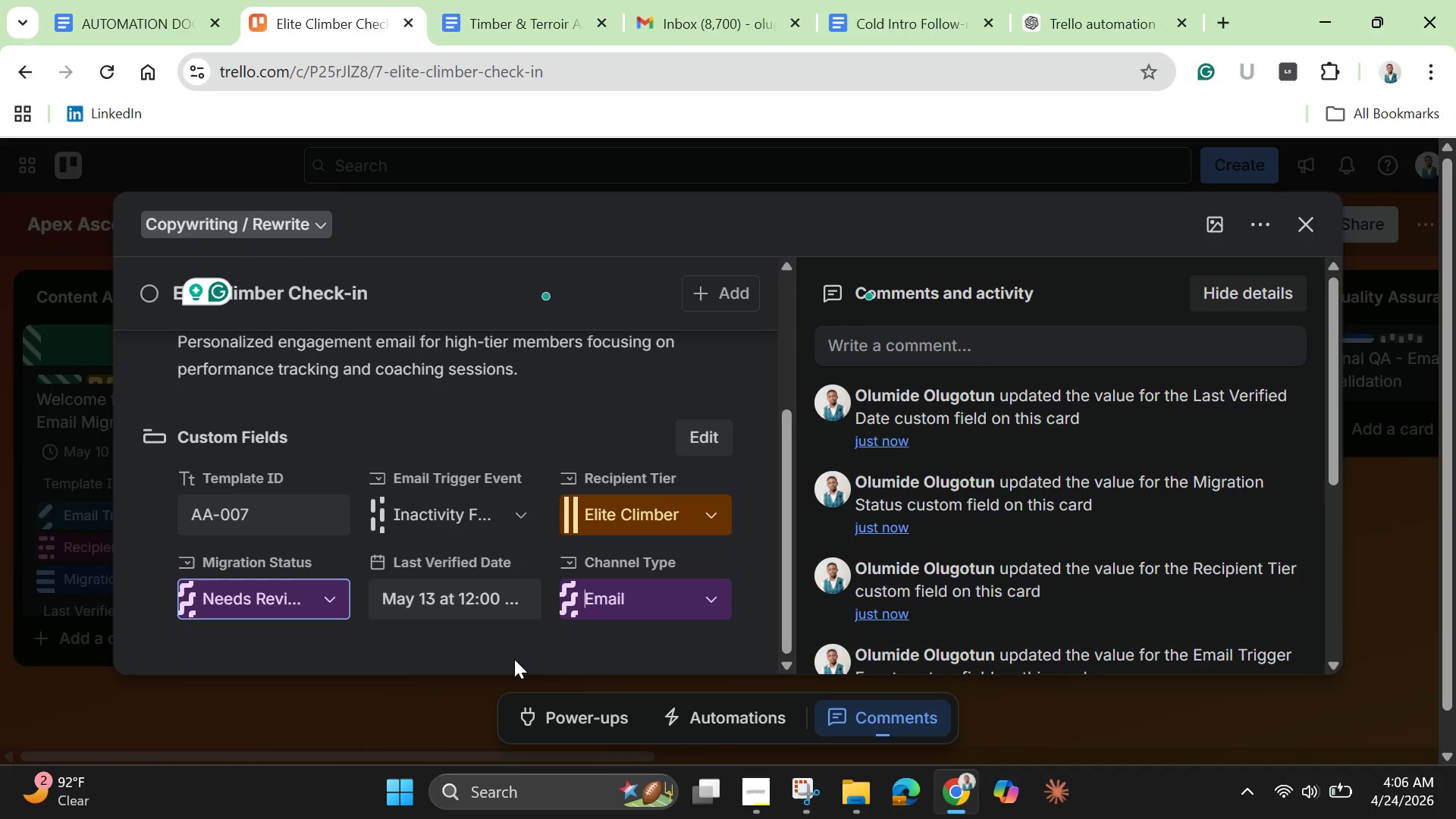 
left_click([514, 657])
 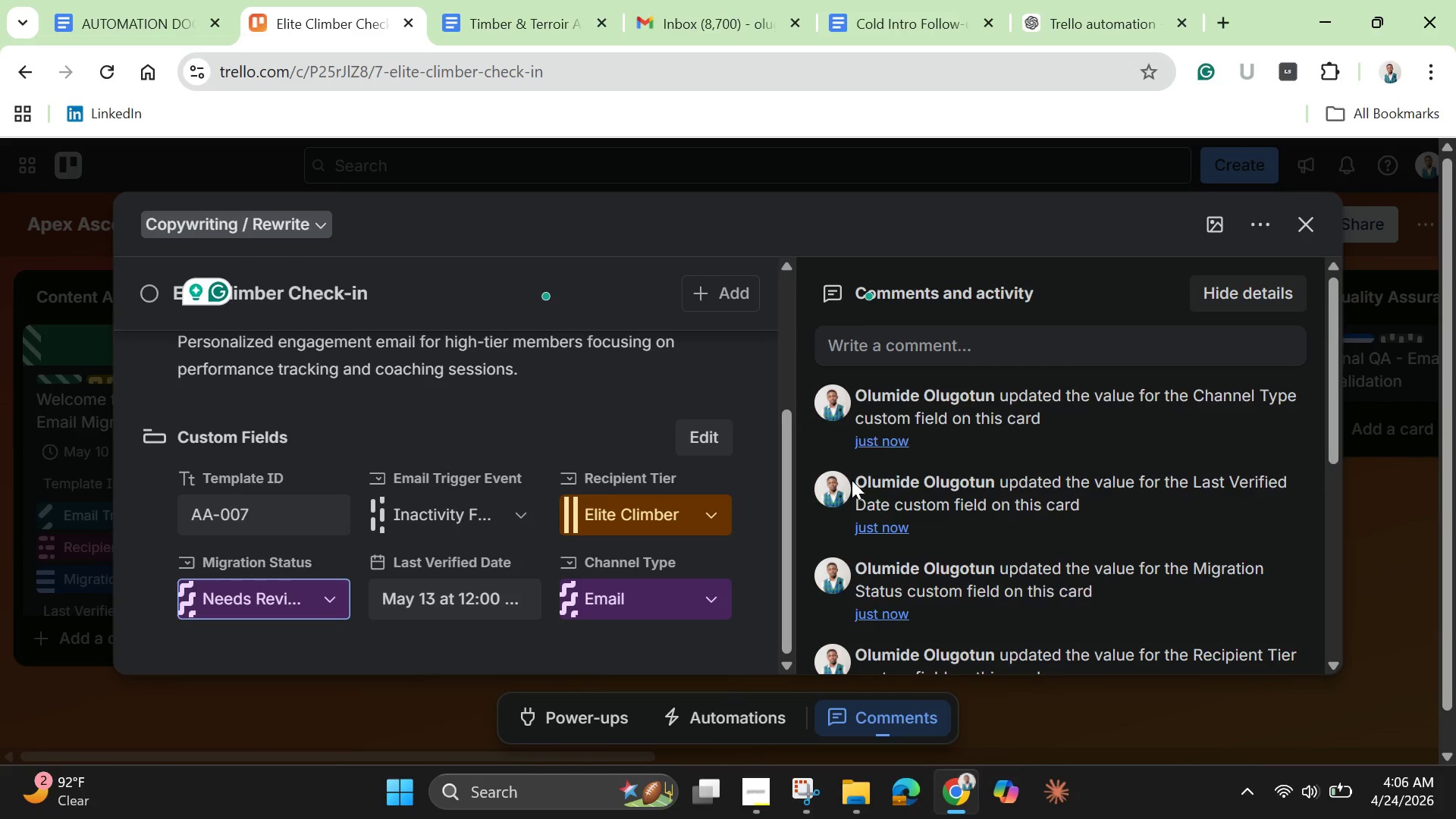 
left_click([789, 511])
 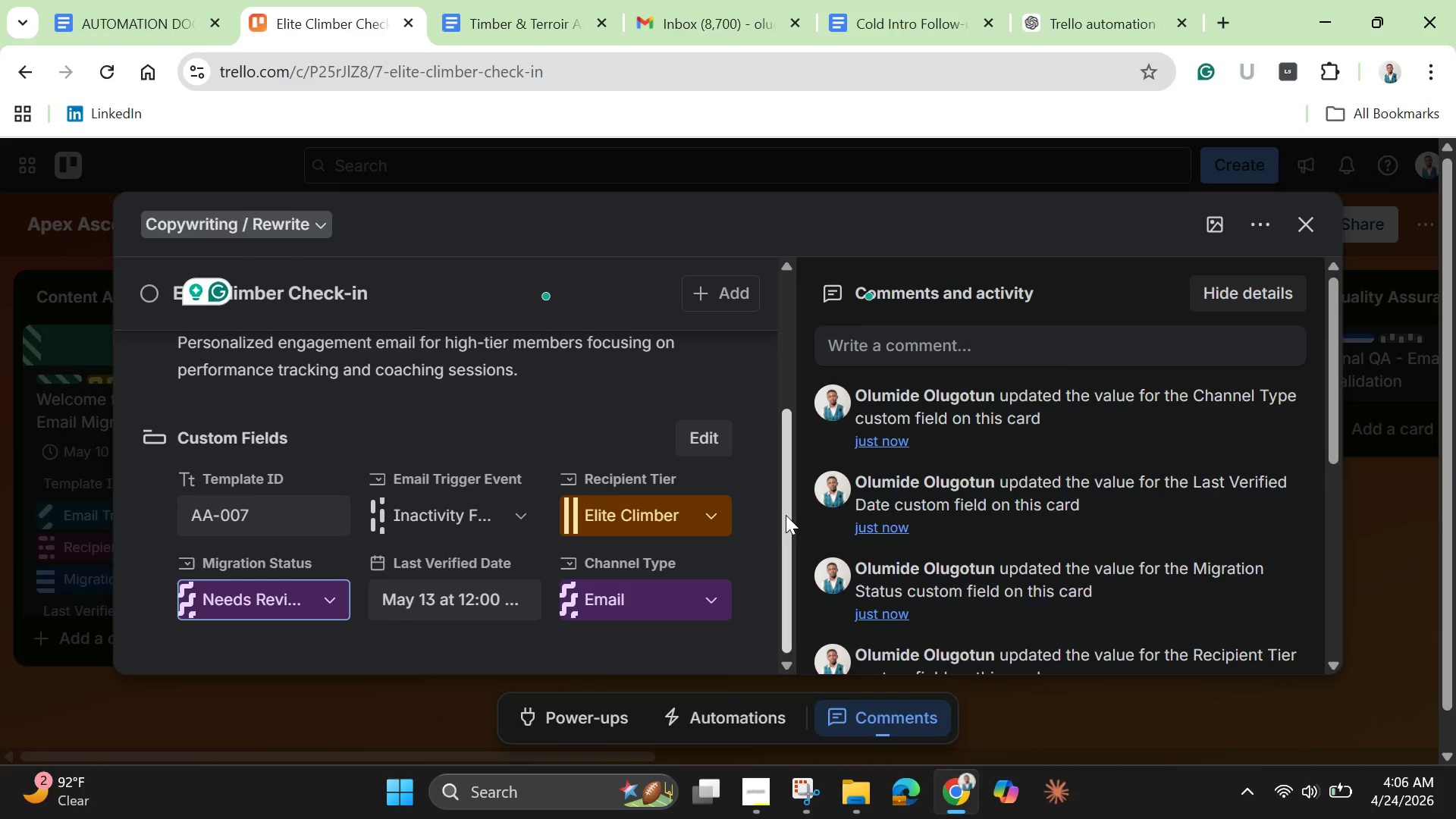 
left_click_drag(start_coordinate=[786, 515], to_coordinate=[777, 367])
 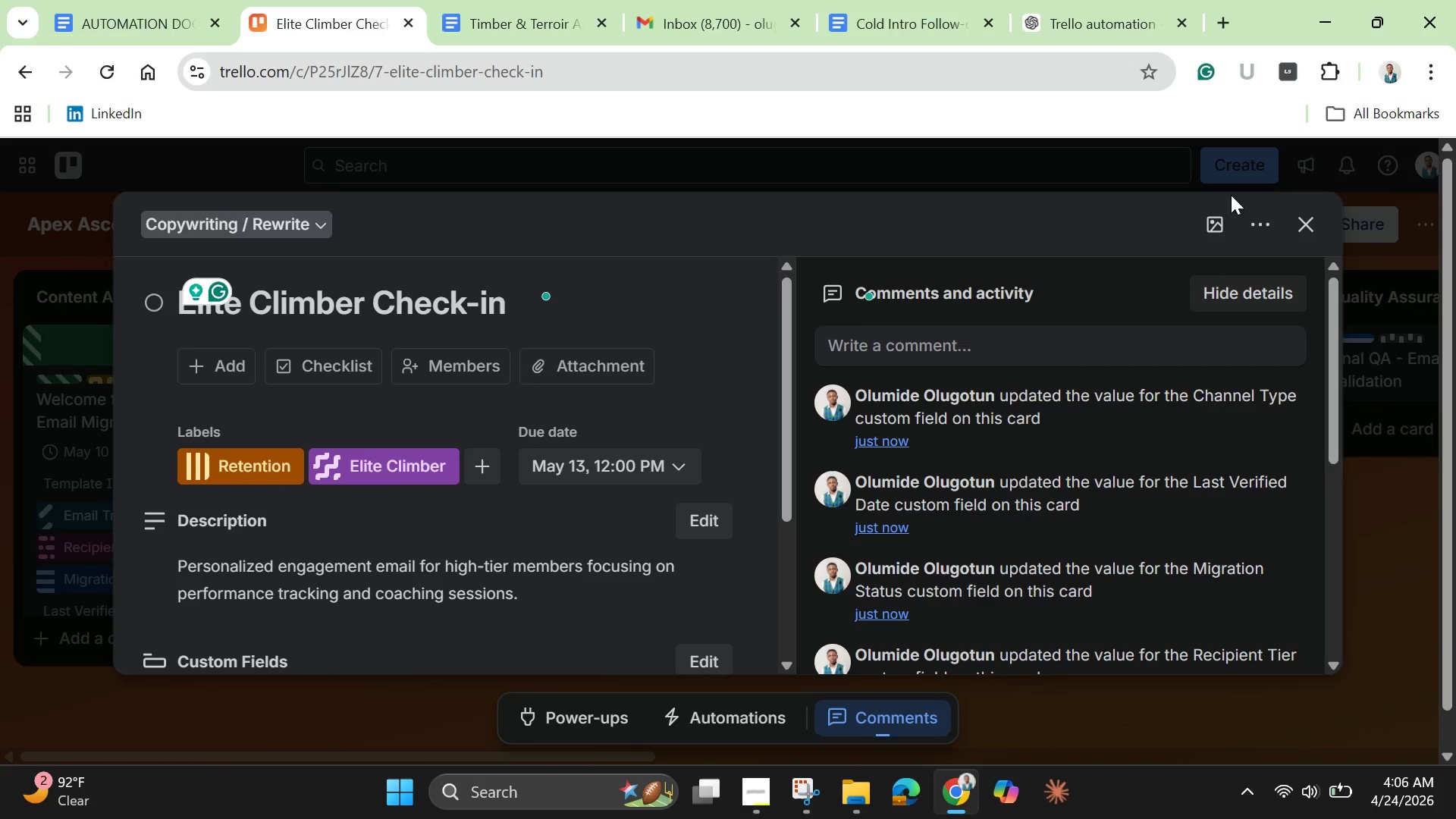 
left_click([1216, 219])
 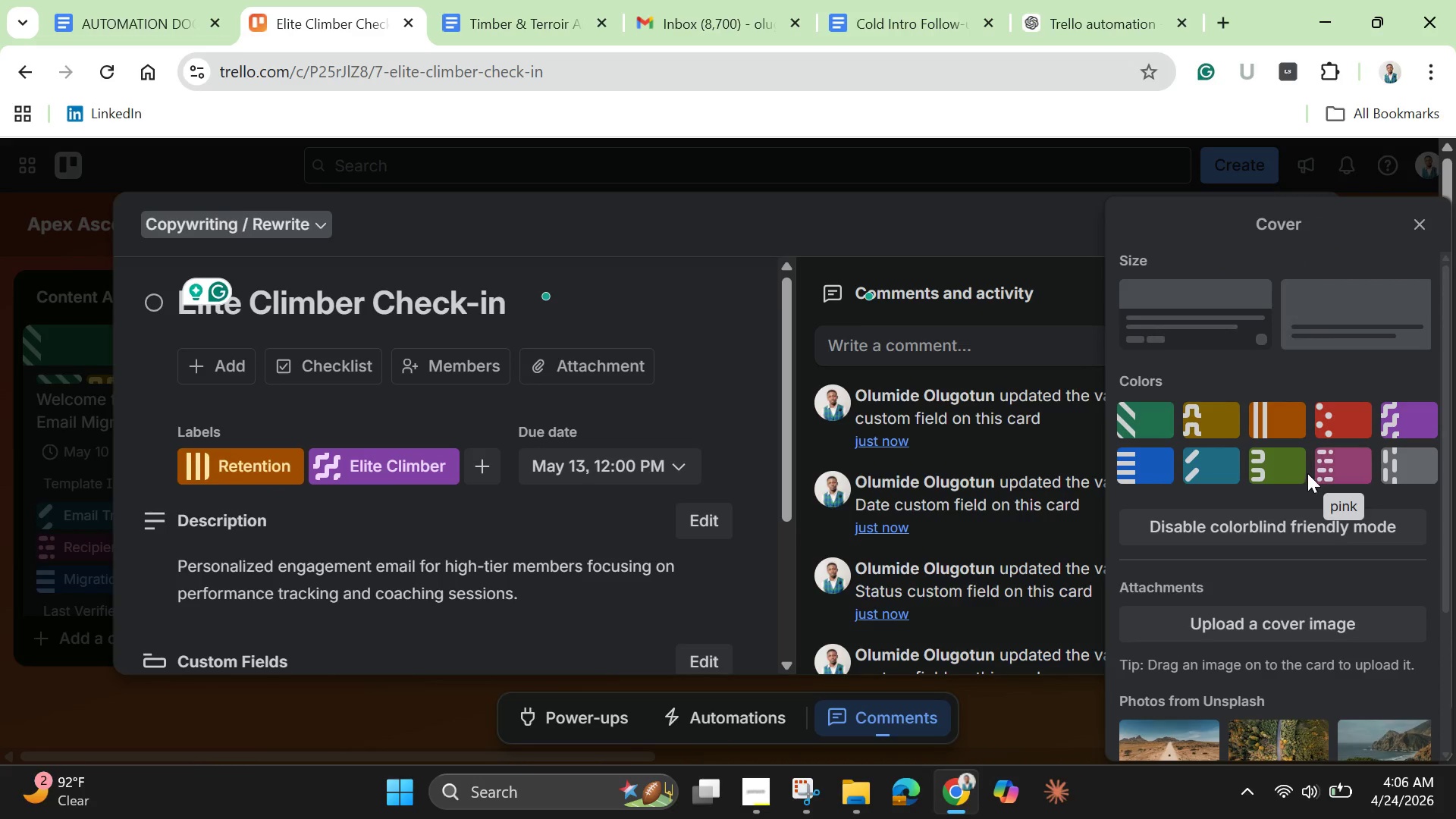 
wait(6.09)
 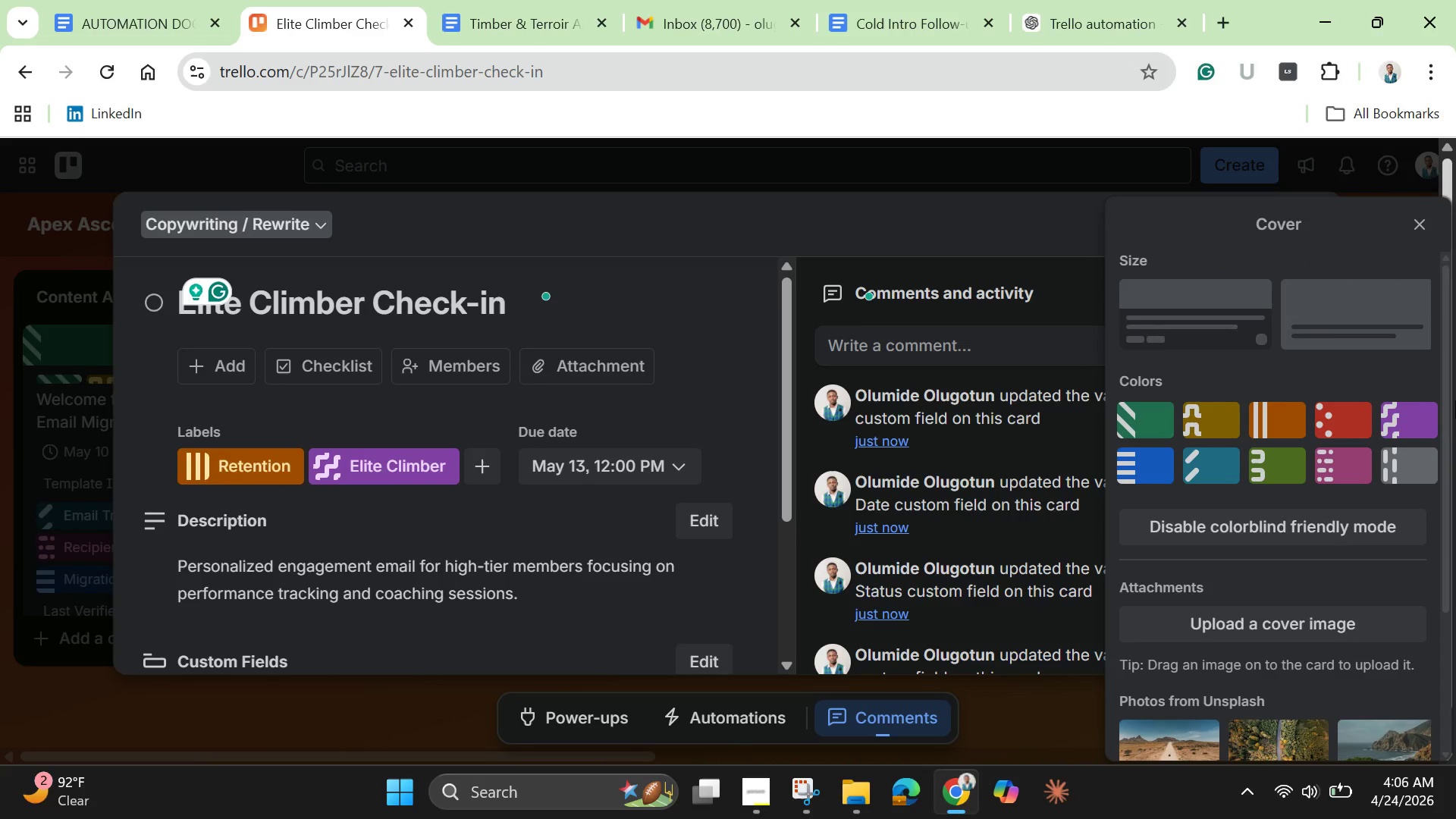 
left_click([1335, 472])
 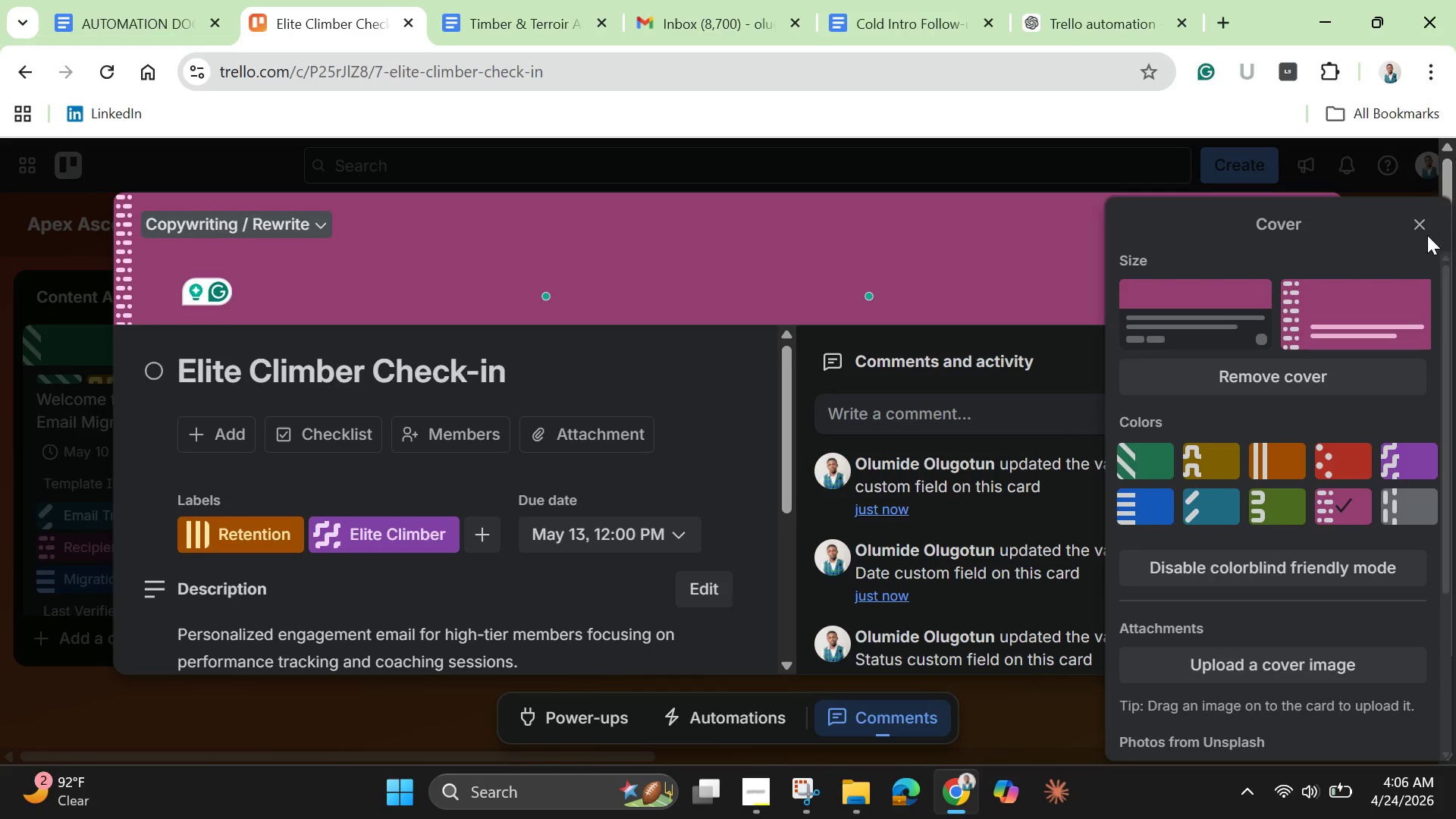 
left_click([1419, 224])
 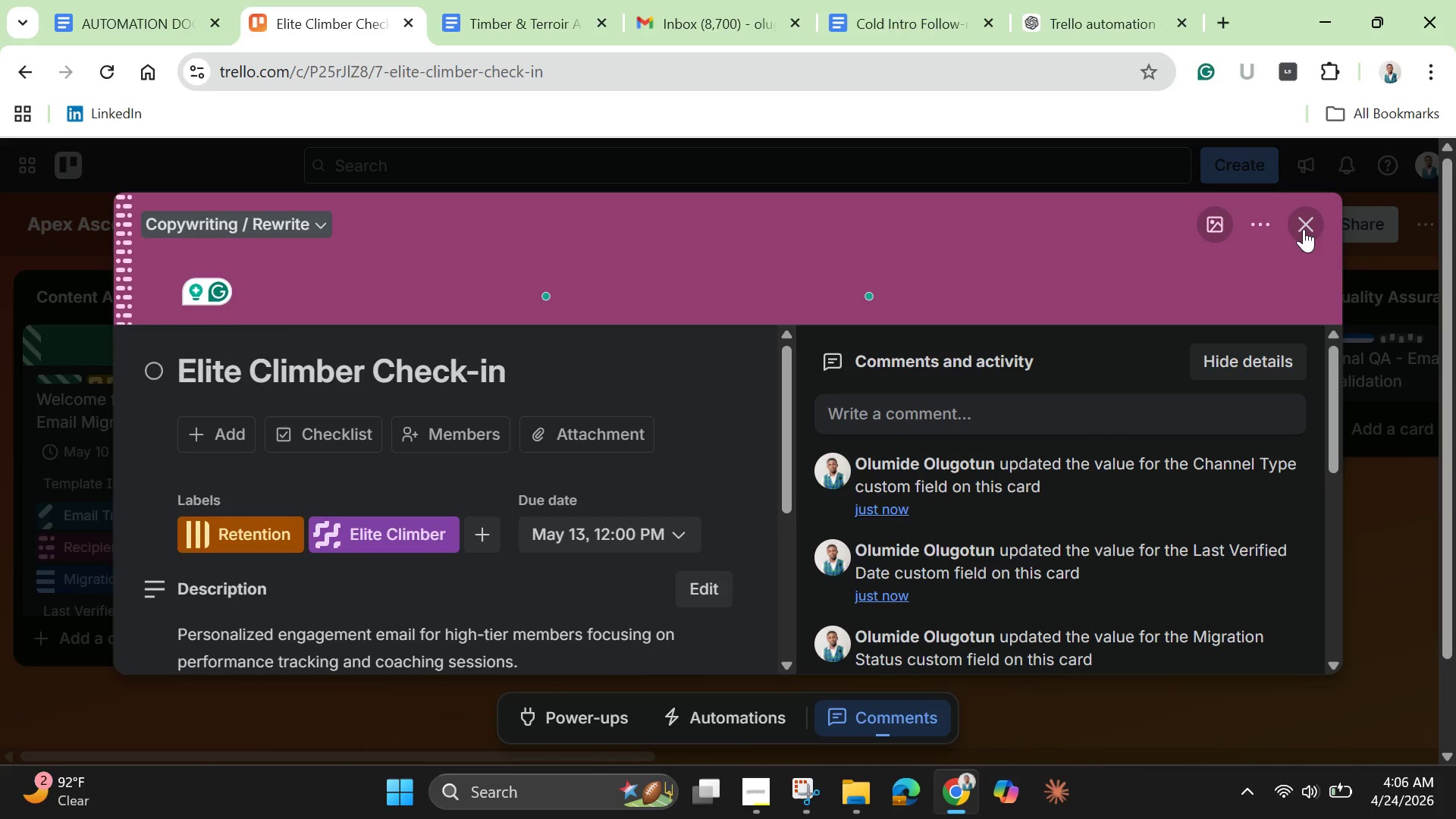 
left_click([1308, 226])
 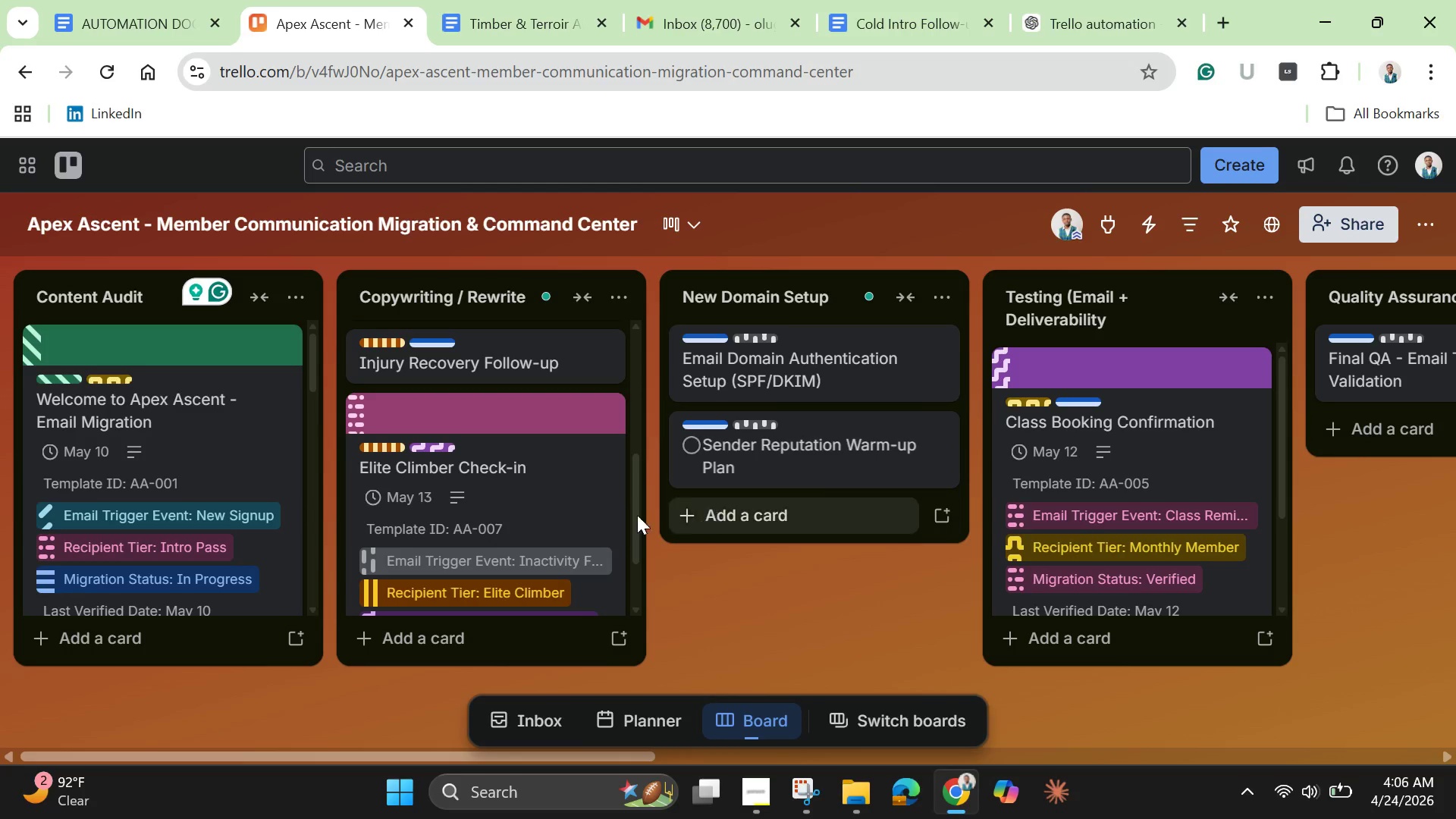 
scroll: coordinate [494, 513], scroll_direction: up, amount: 6.0
 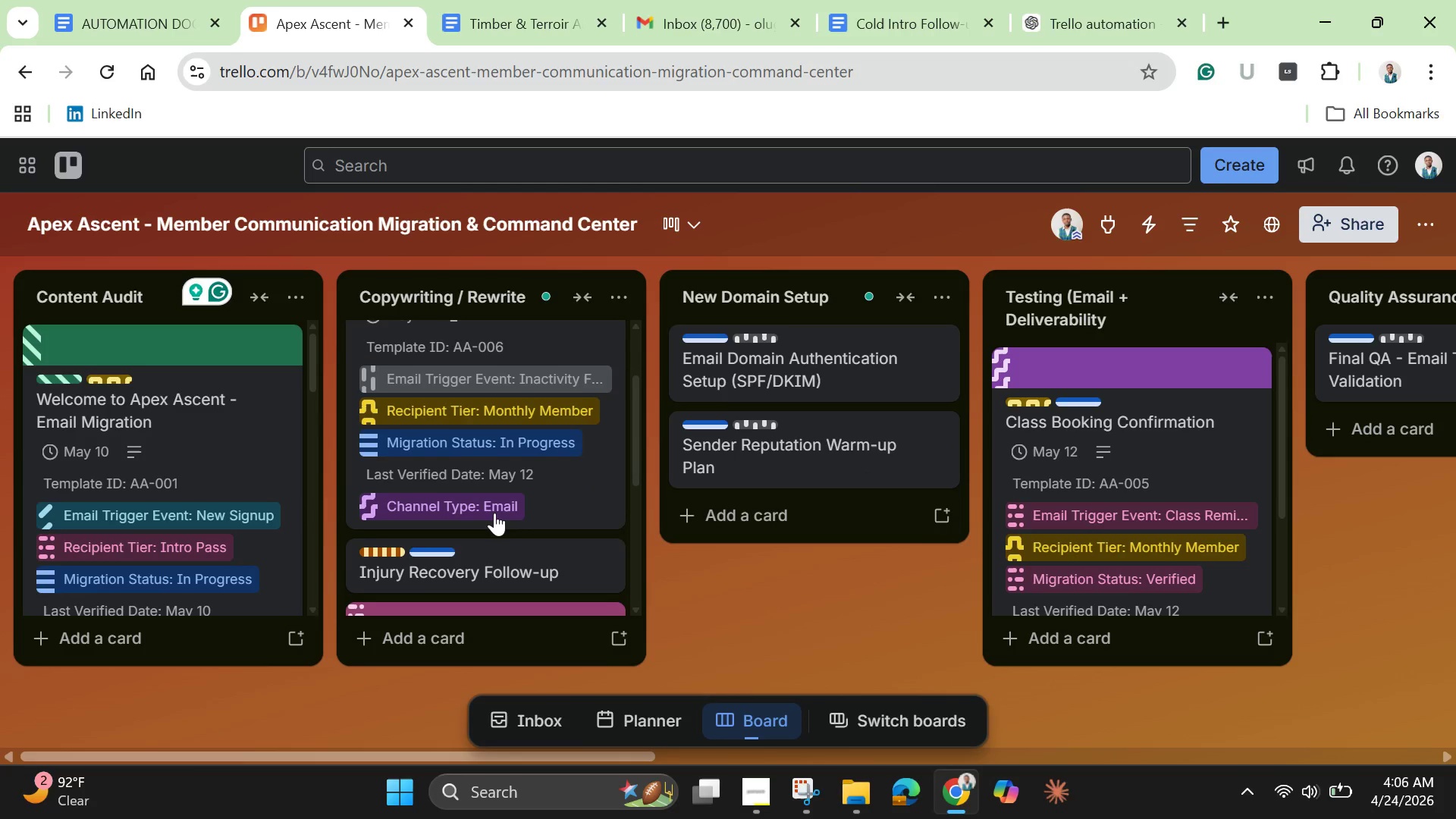 